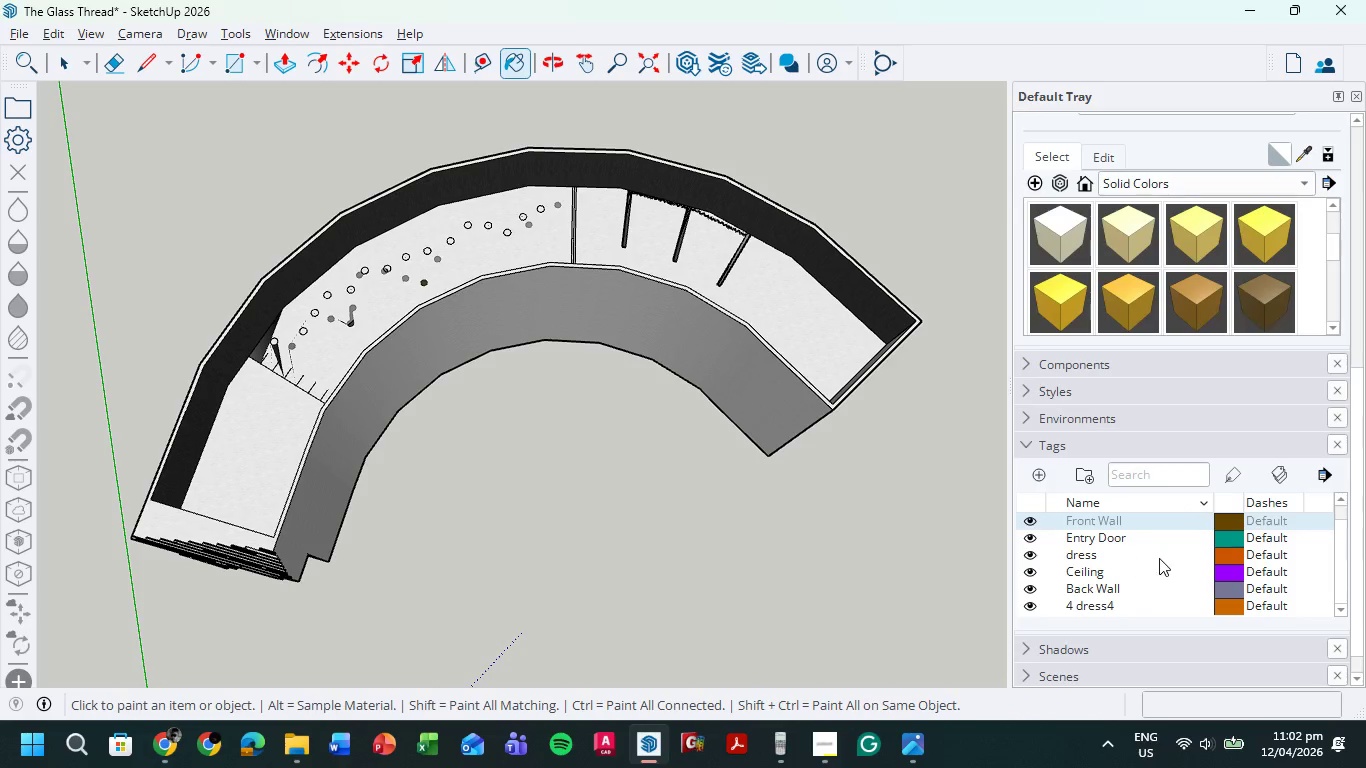 
scroll: coordinate [1160, 558], scroll_direction: down, amount: 2.0
 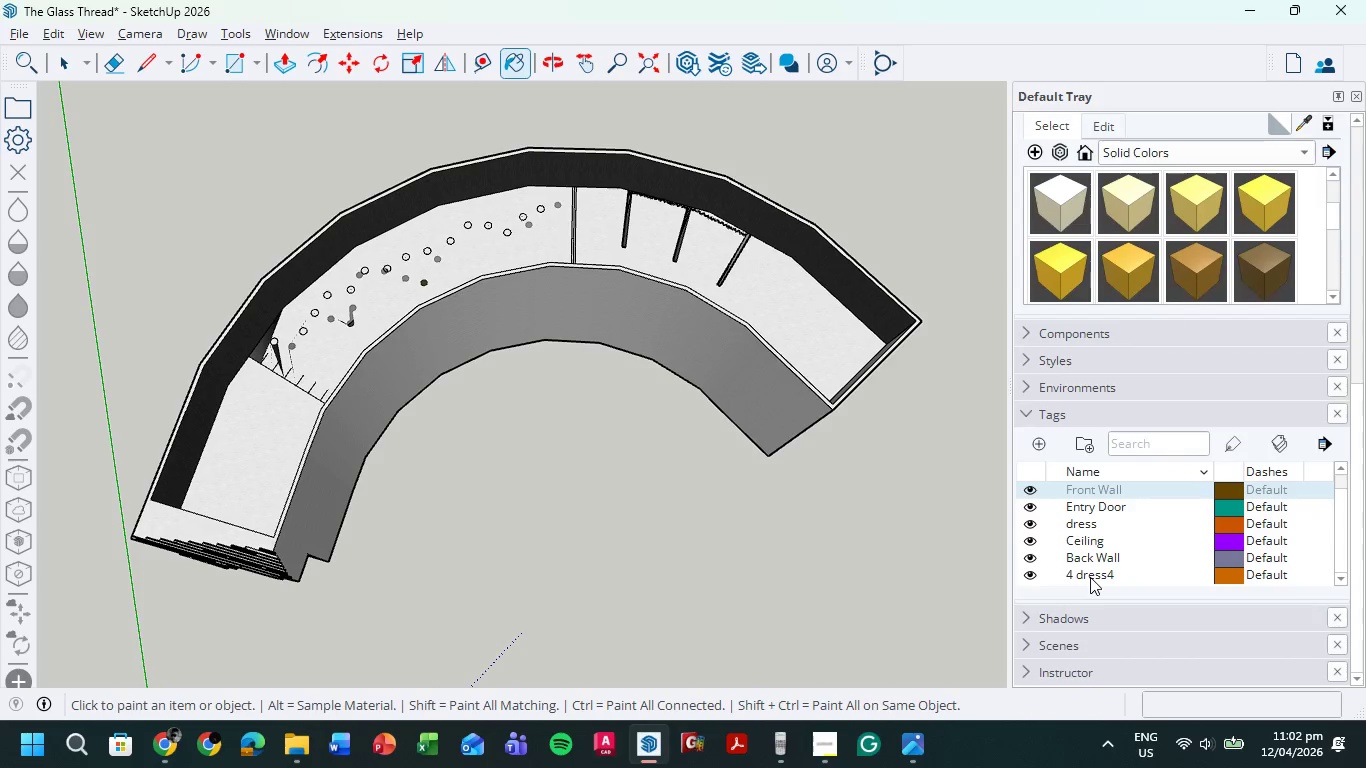 
left_click([1090, 577])
 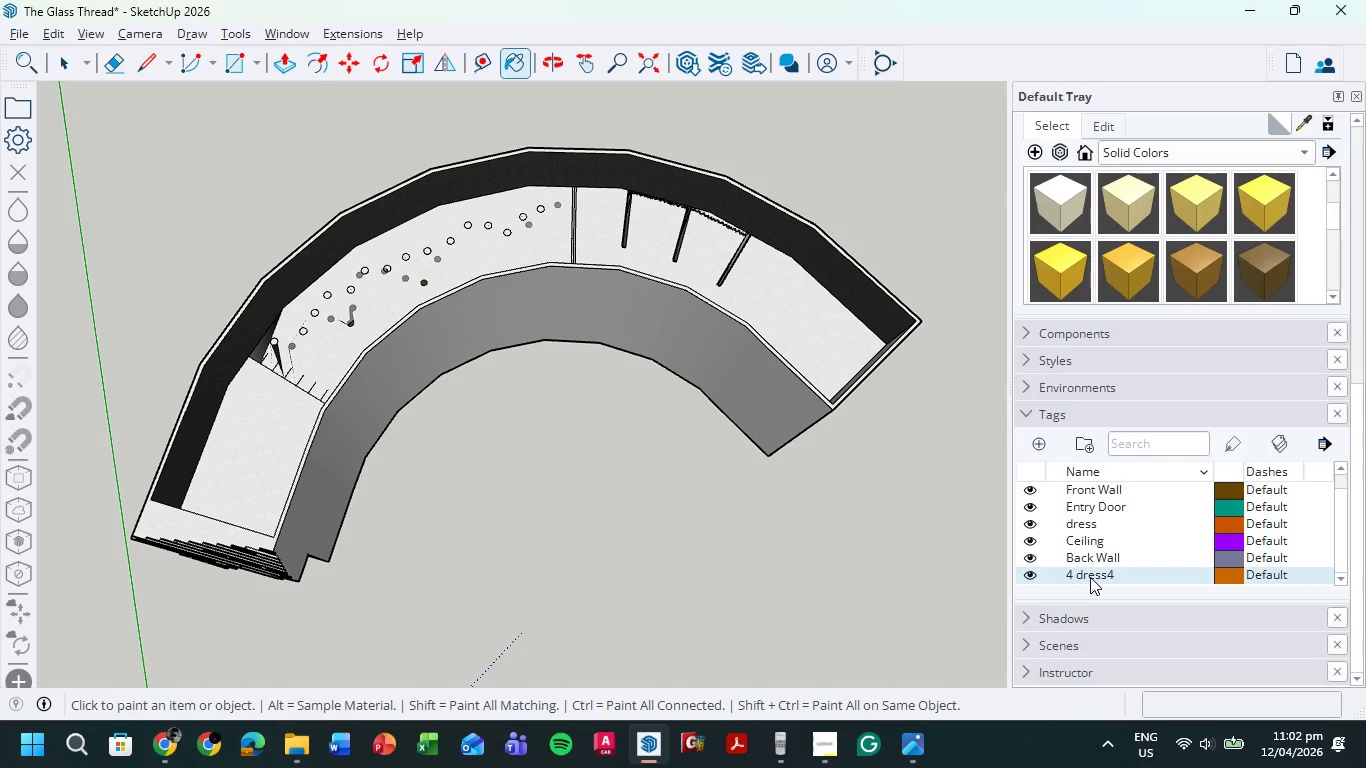 
right_click([1090, 577])
 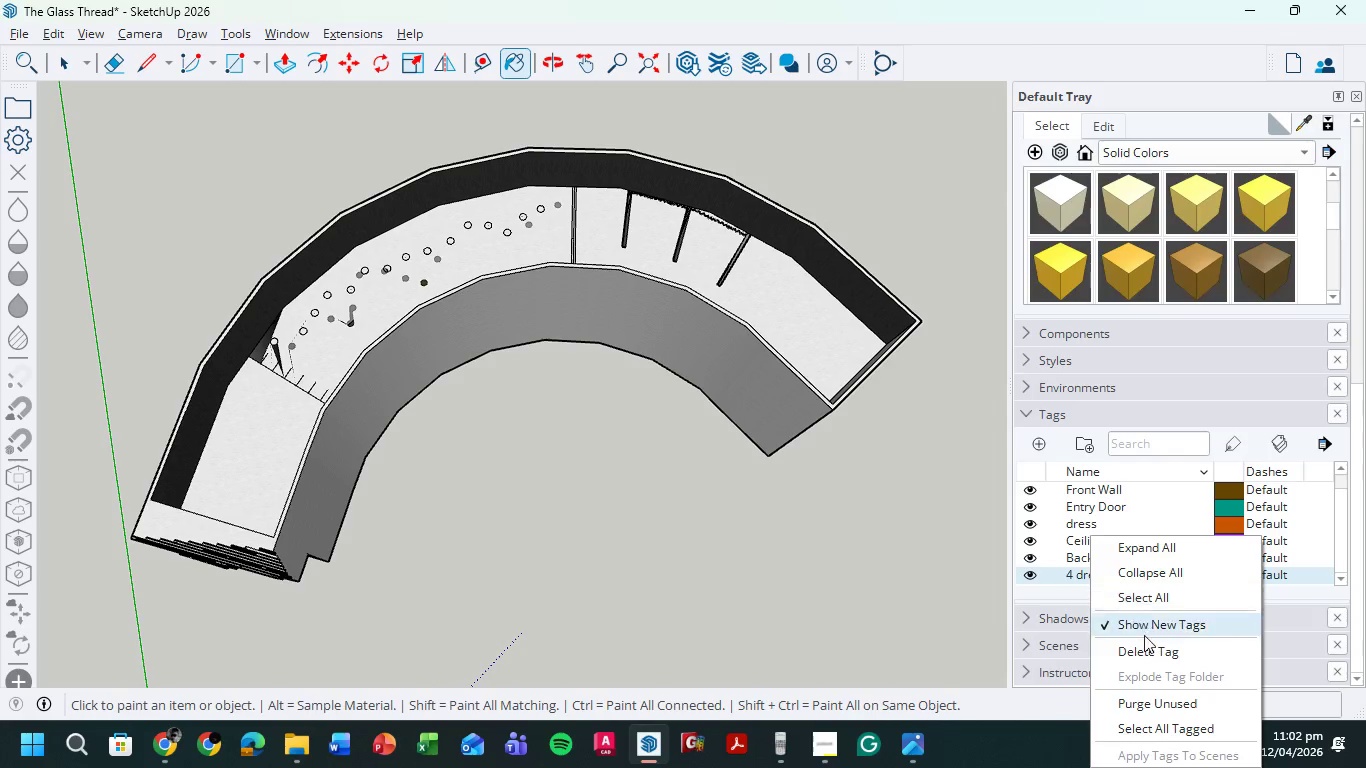 
left_click([1151, 654])
 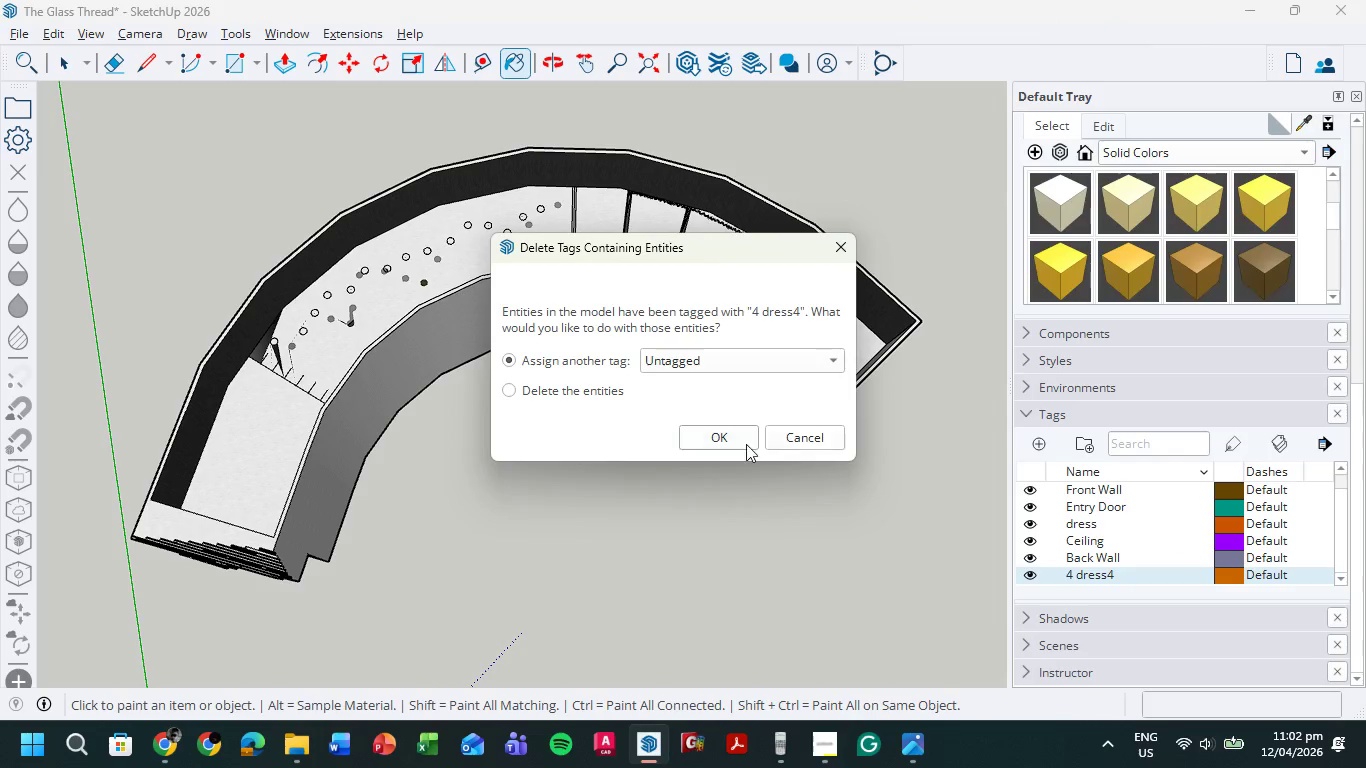 
left_click([730, 438])
 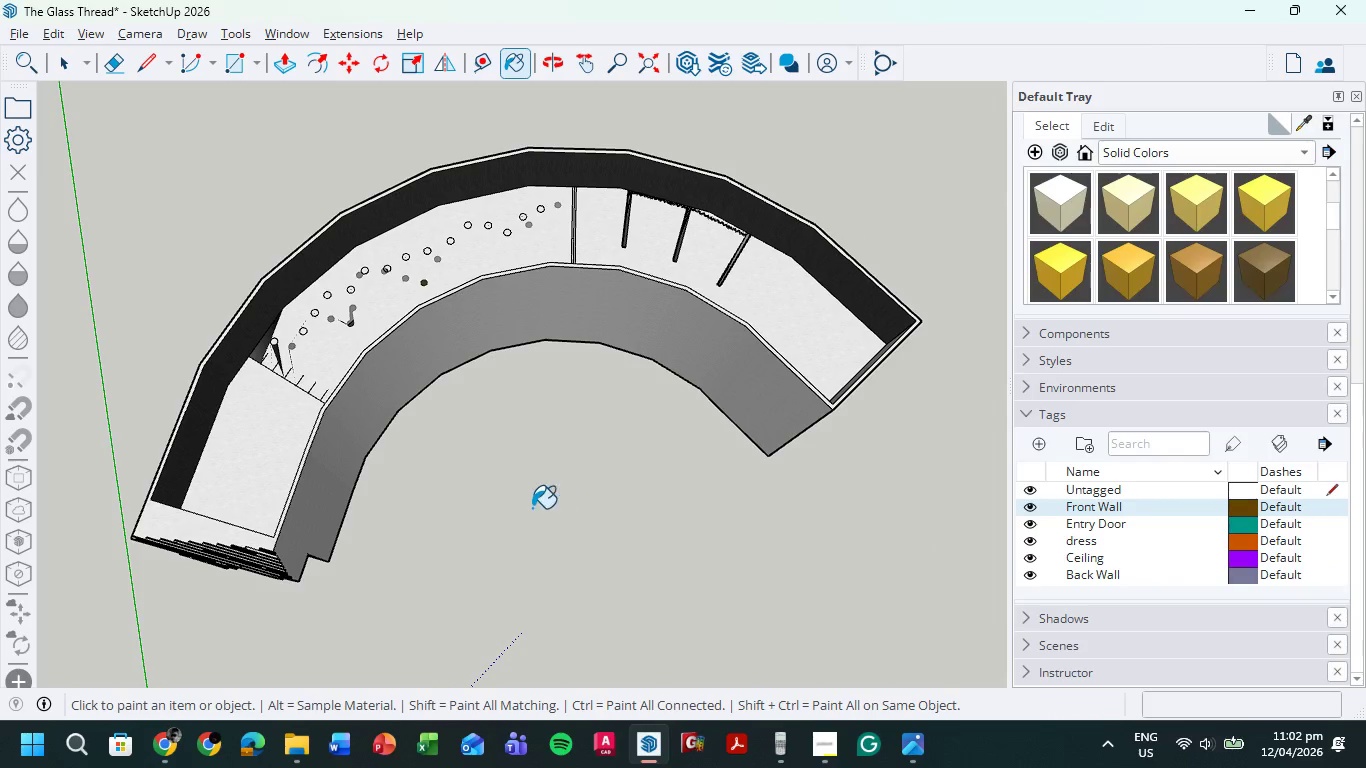 
wait(5.17)
 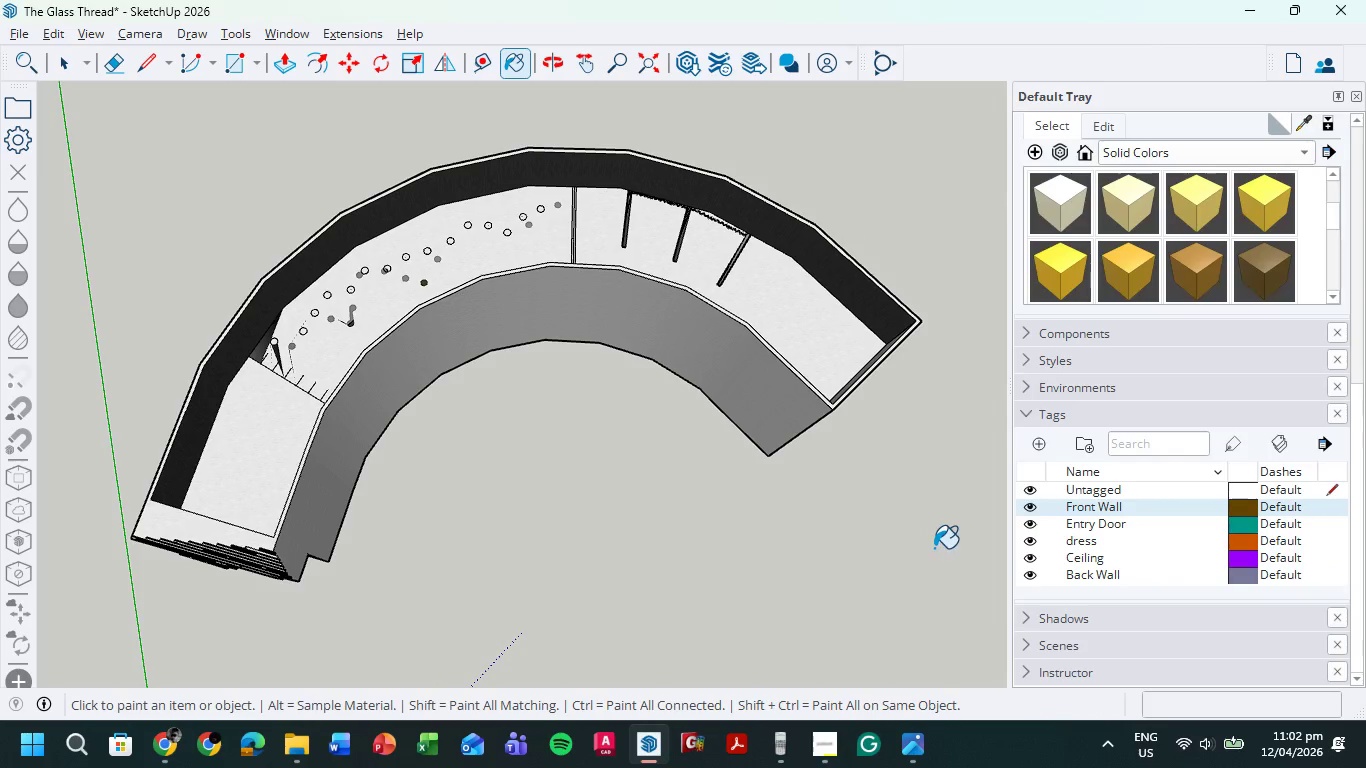 
left_click([149, 60])
 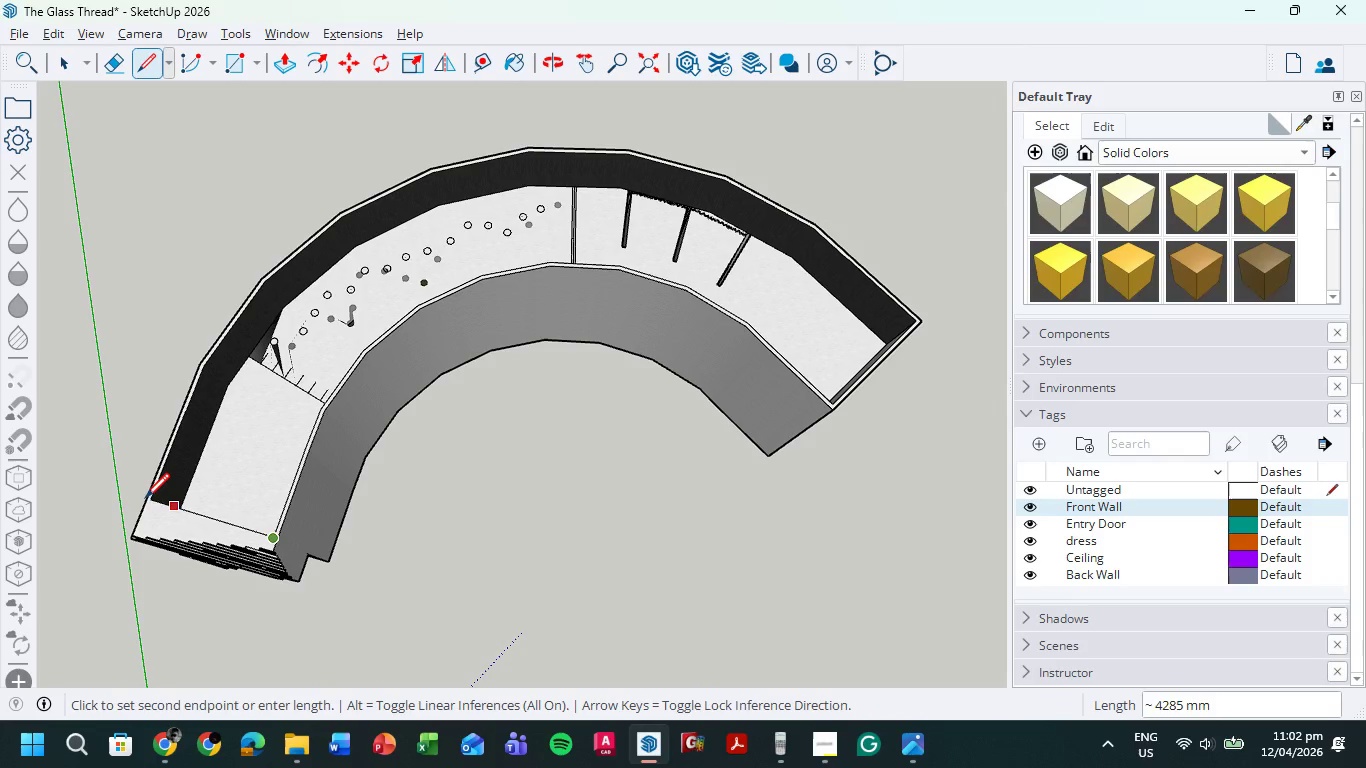 
left_click([150, 504])
 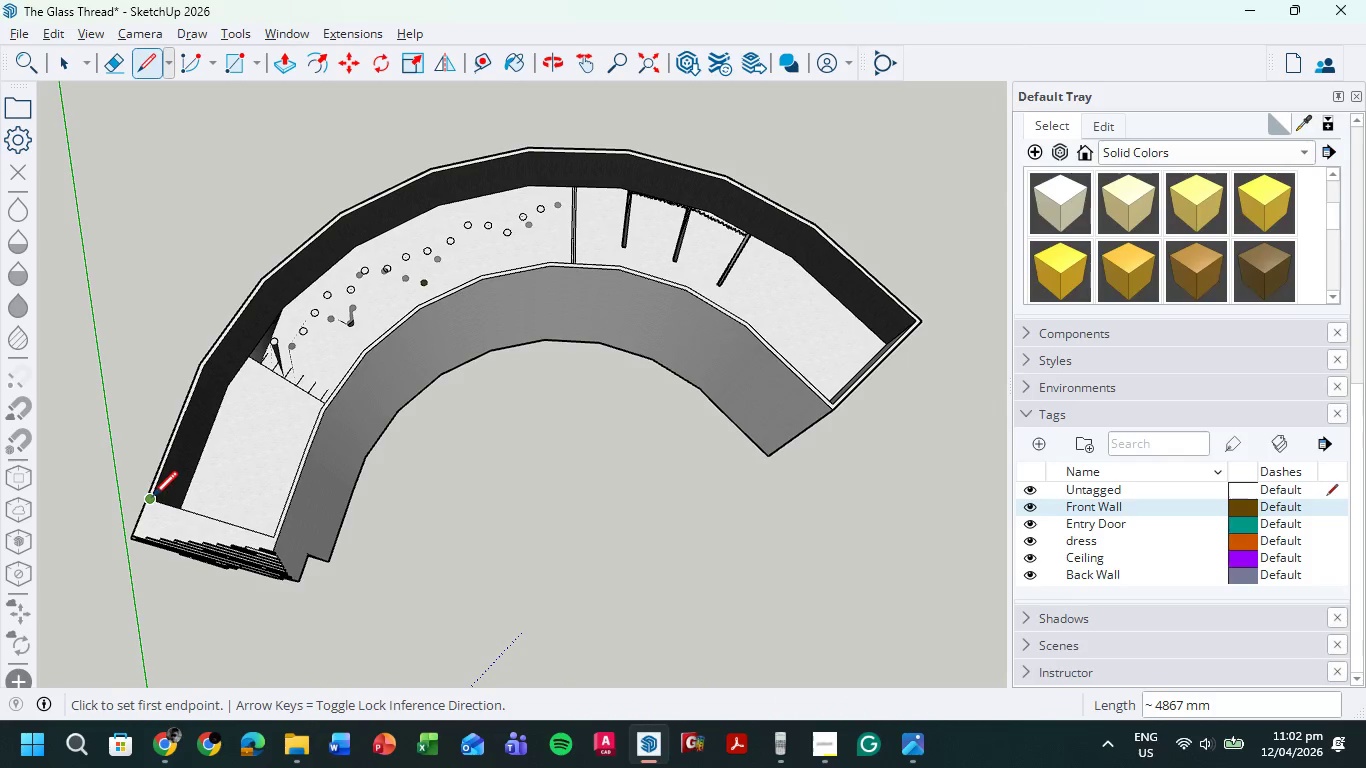 
left_click([150, 497])
 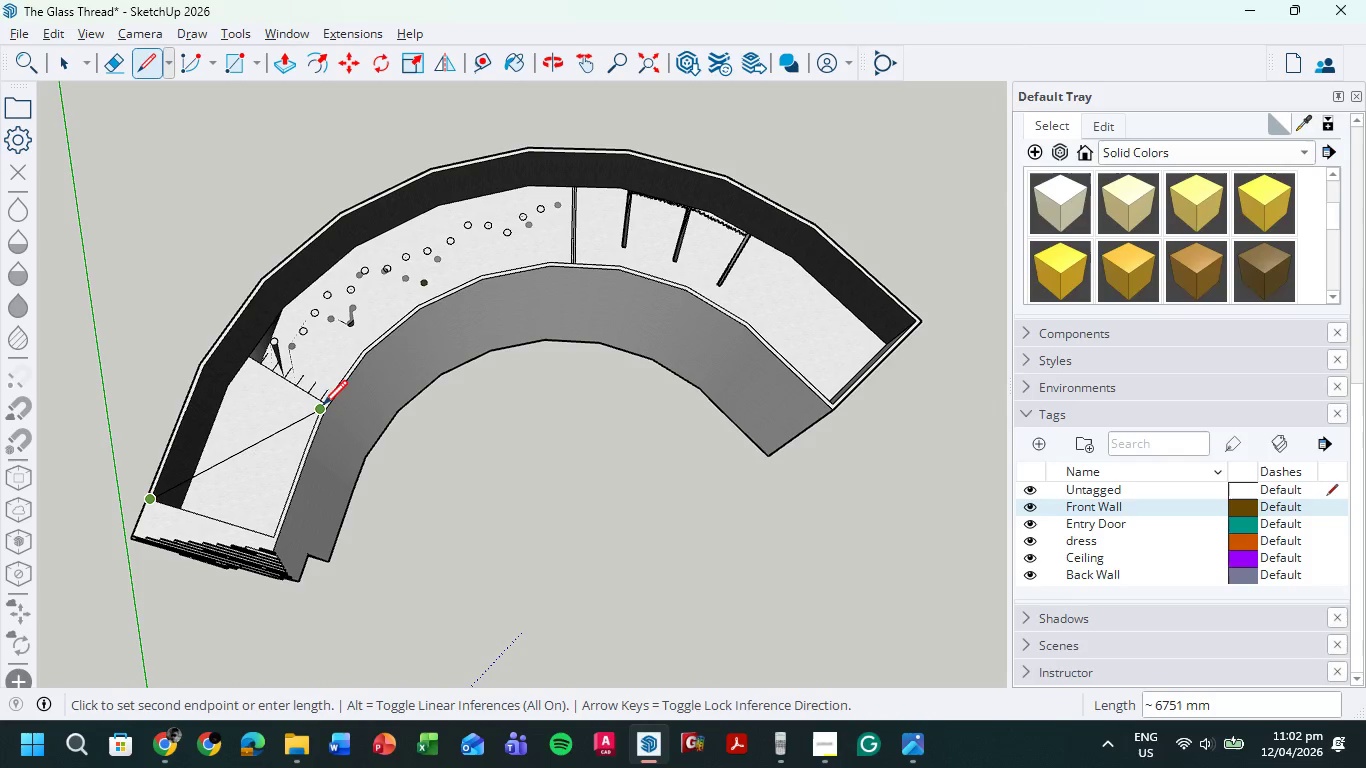 
left_click([323, 406])
 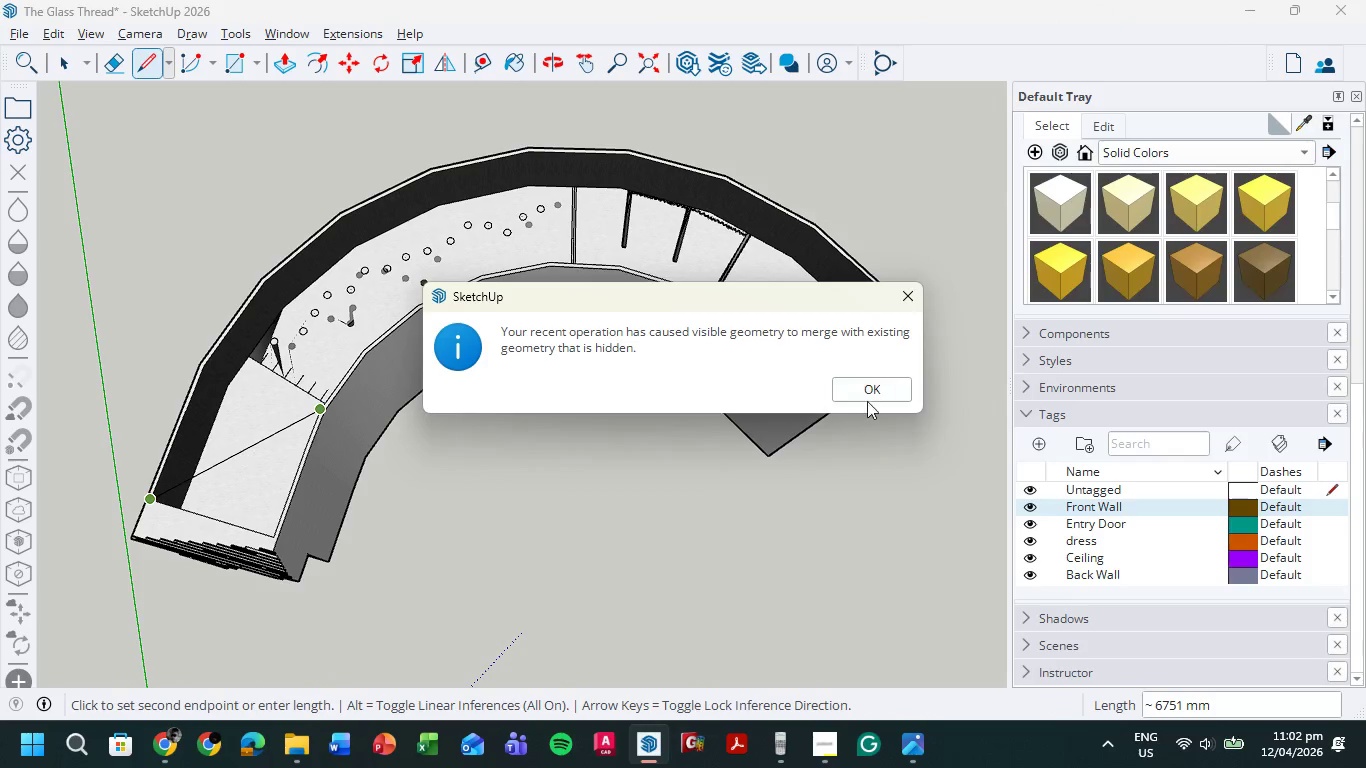 
left_click([878, 394])
 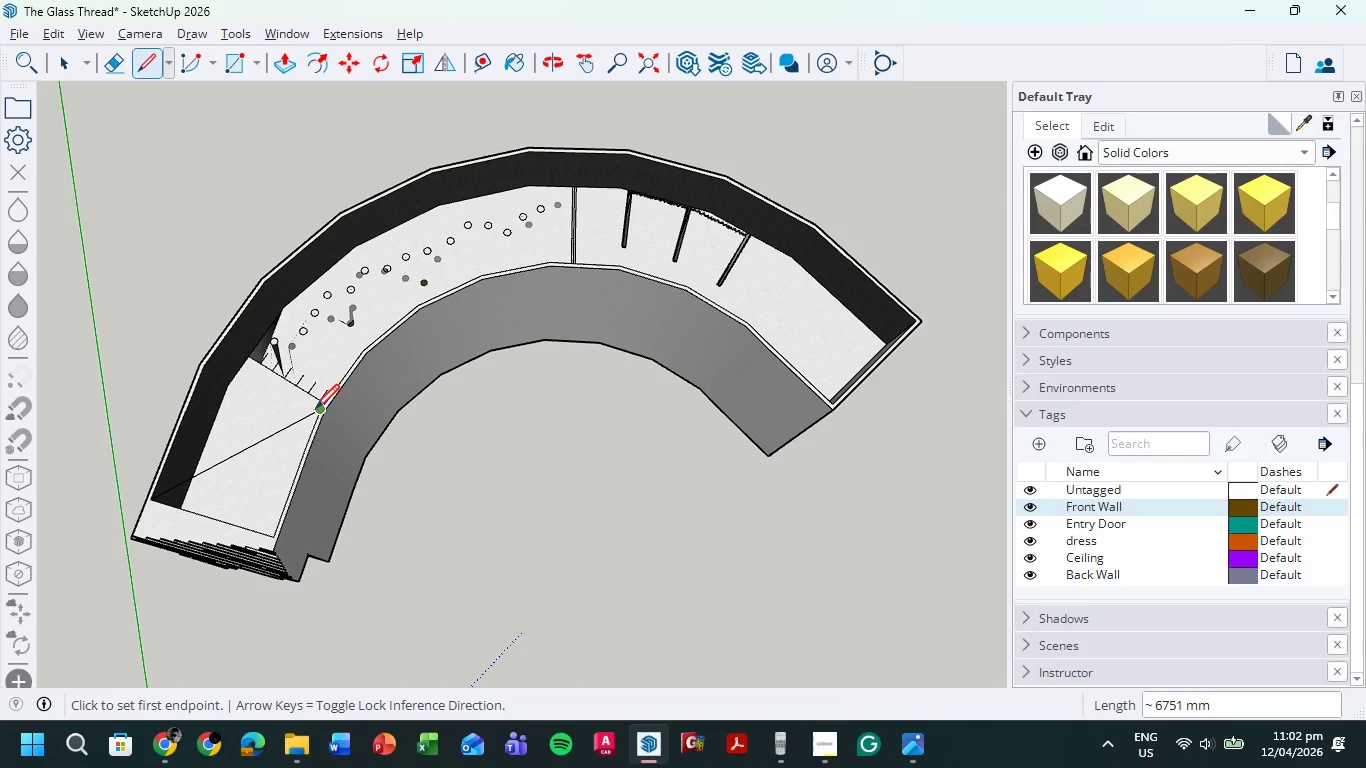 
left_click([315, 411])
 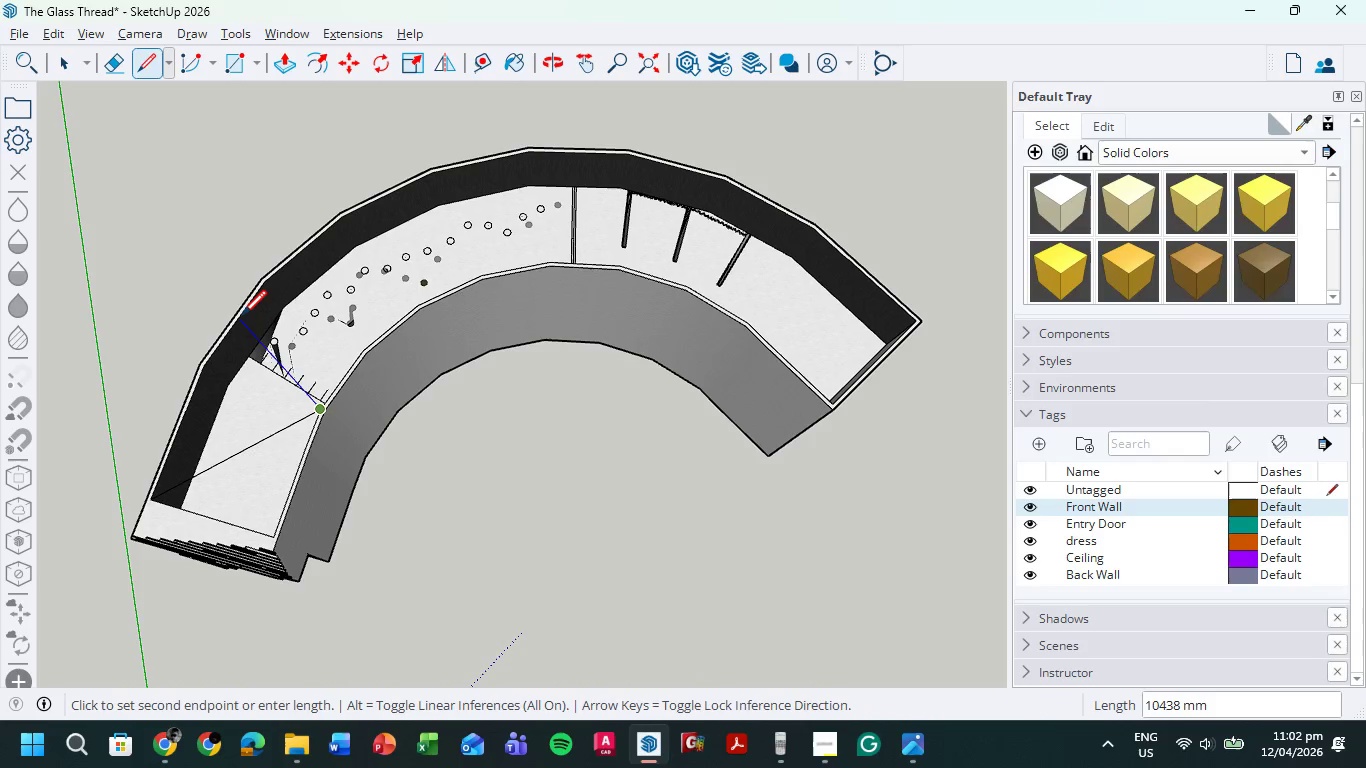 
key(Escape)
 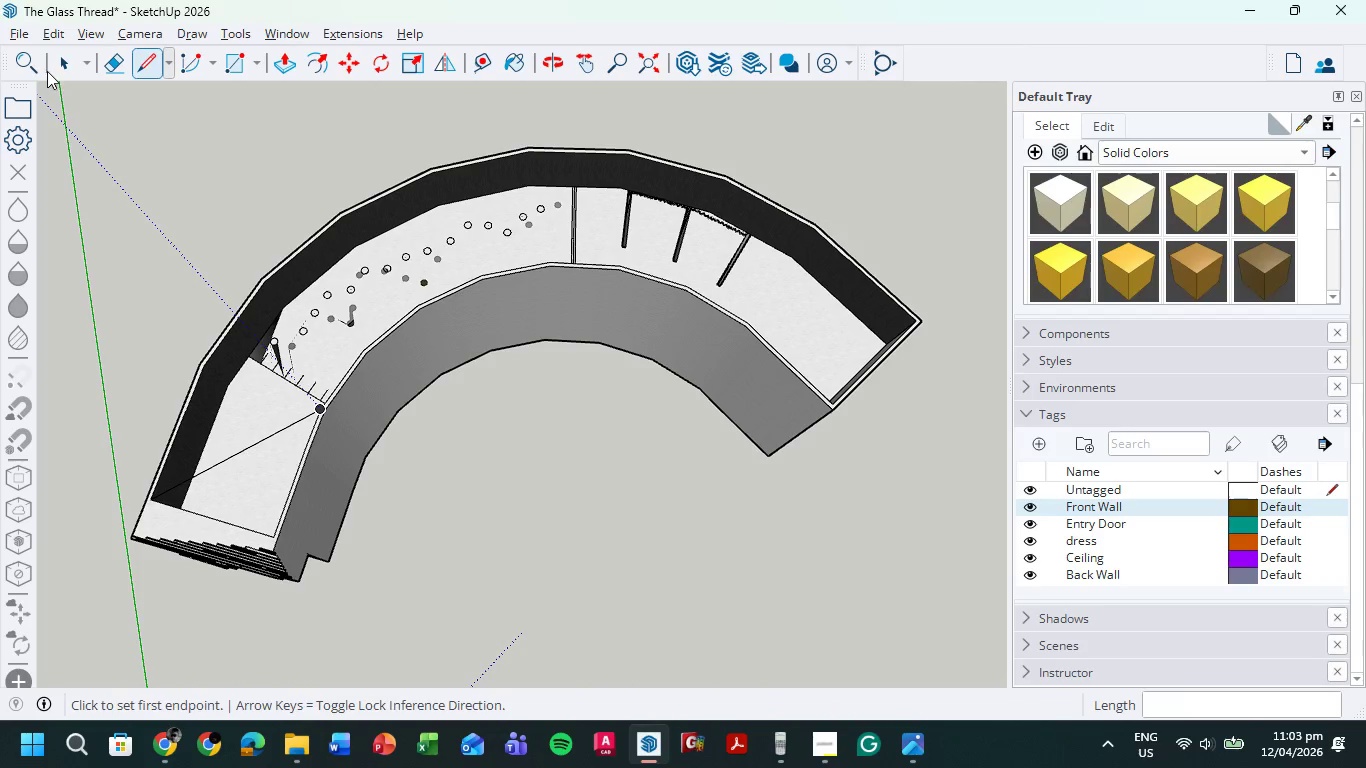 
left_click([64, 63])
 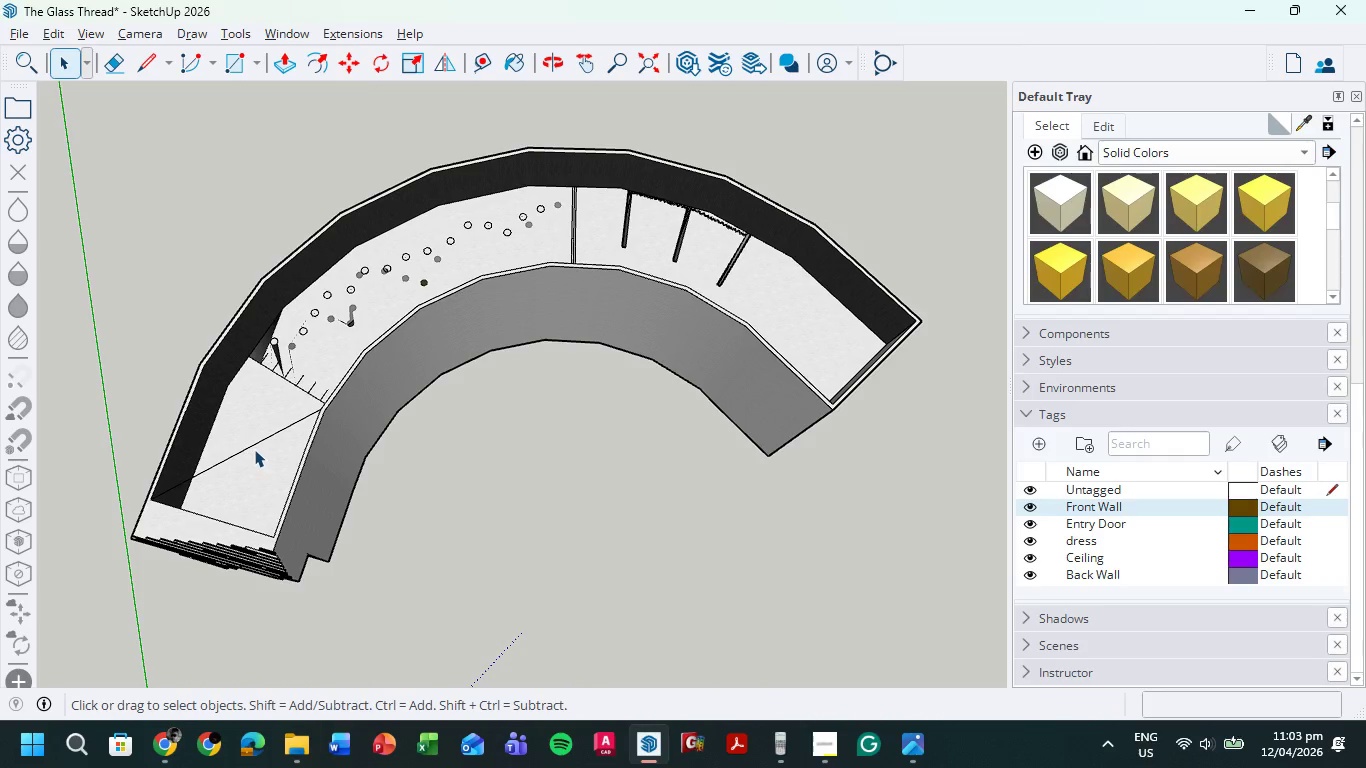 
left_click([254, 442])
 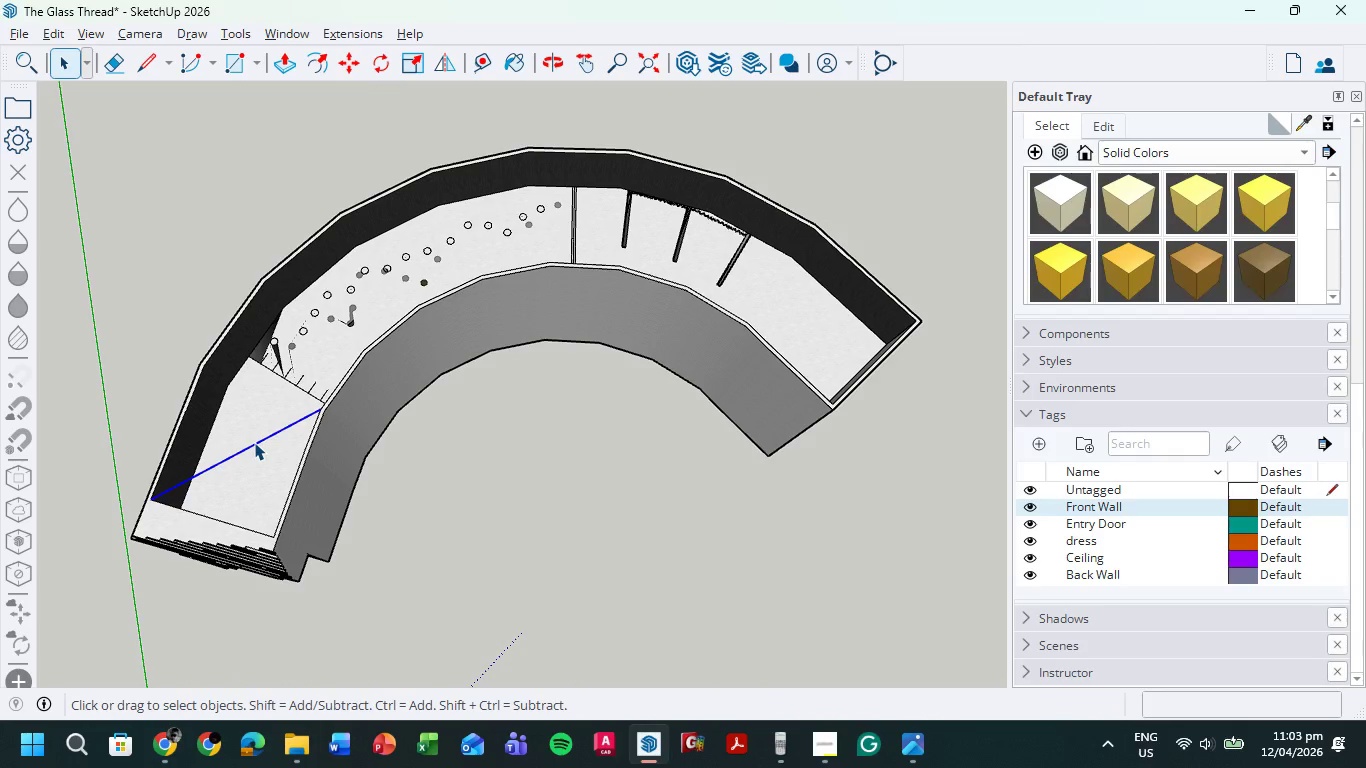 
key(Delete)
 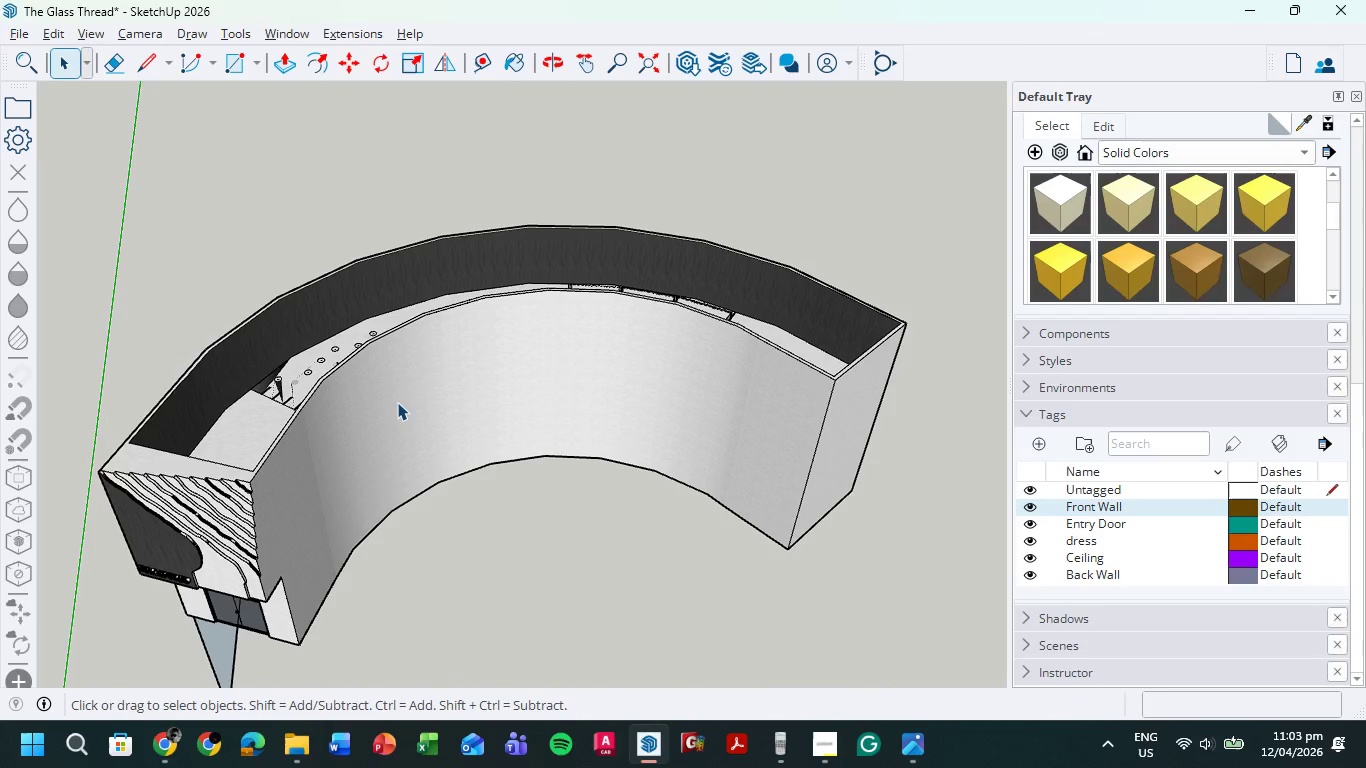 
scroll: coordinate [200, 415], scroll_direction: none, amount: 0.0
 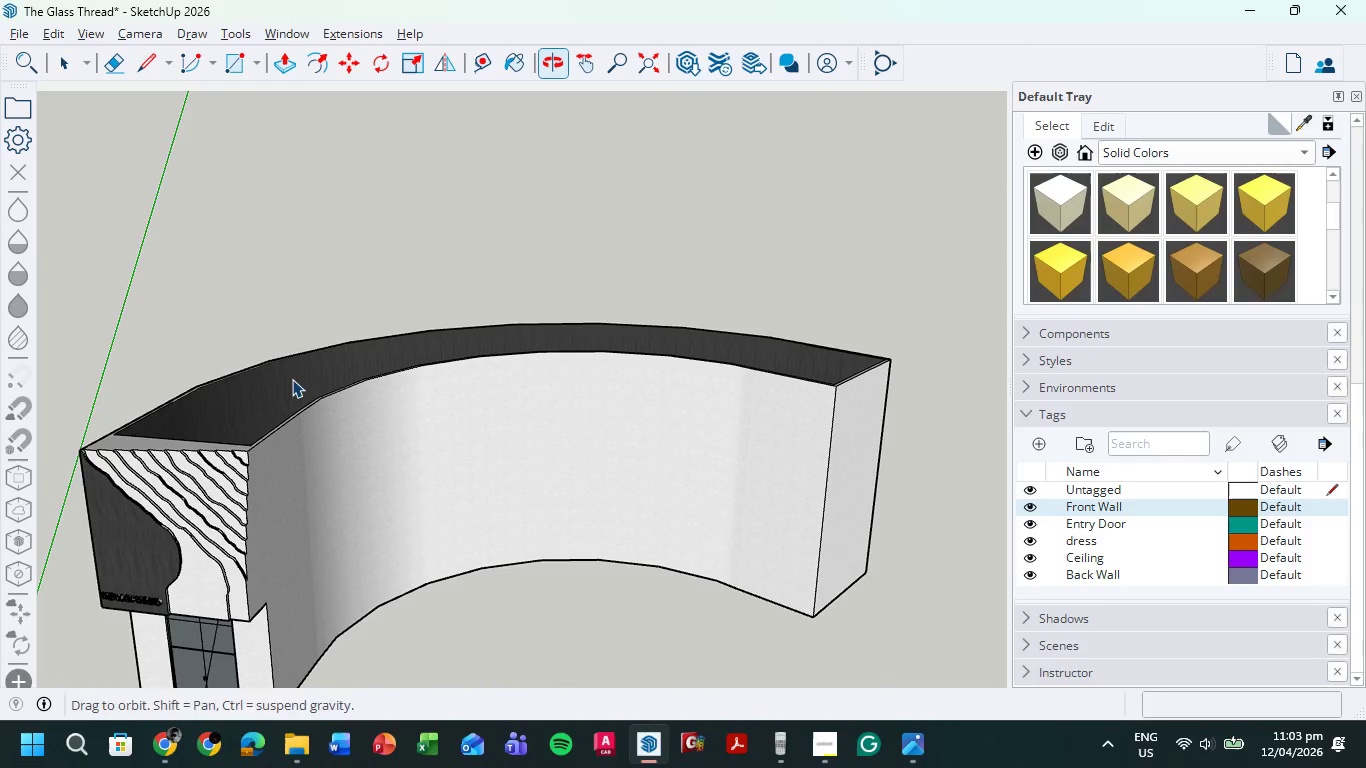 
left_click_drag(start_coordinate=[242, 665], to_coordinate=[189, 659])
 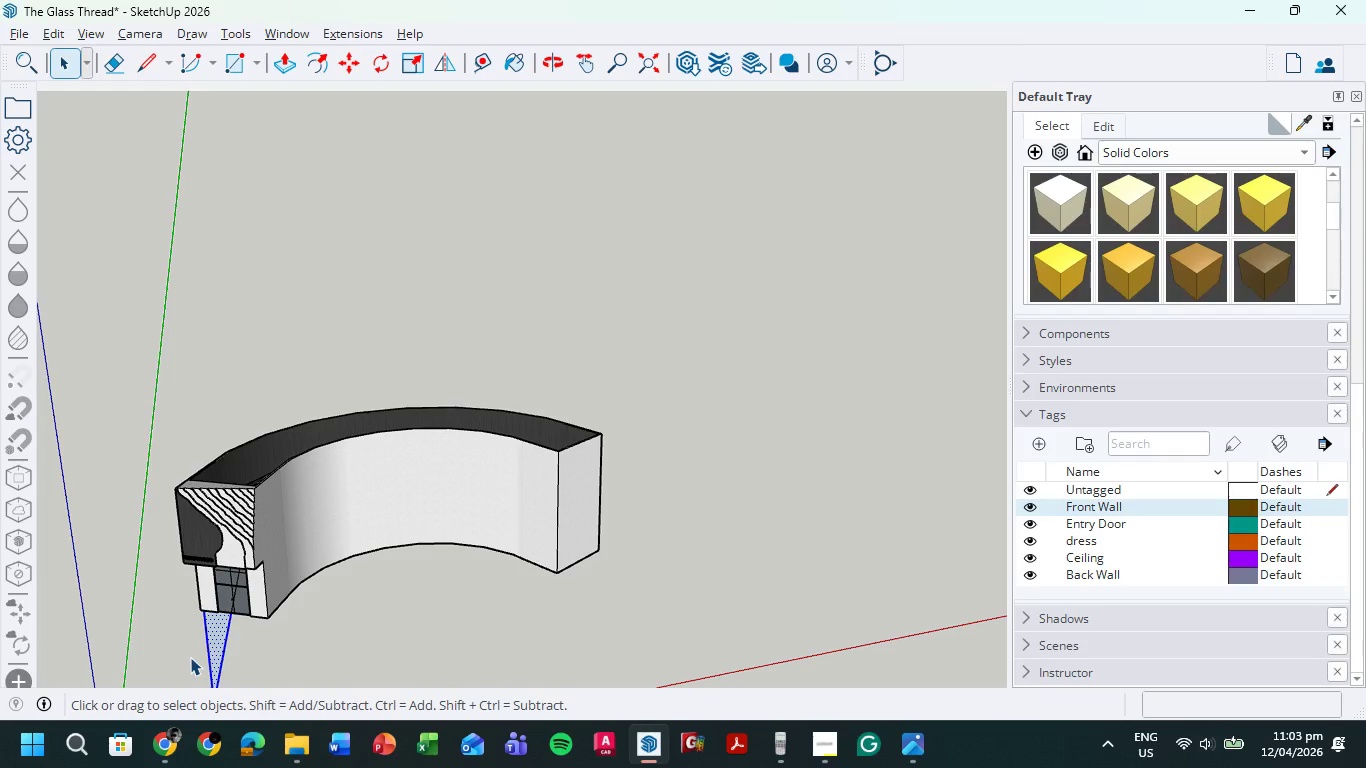 
scroll: coordinate [253, 573], scroll_direction: down, amount: 8.0
 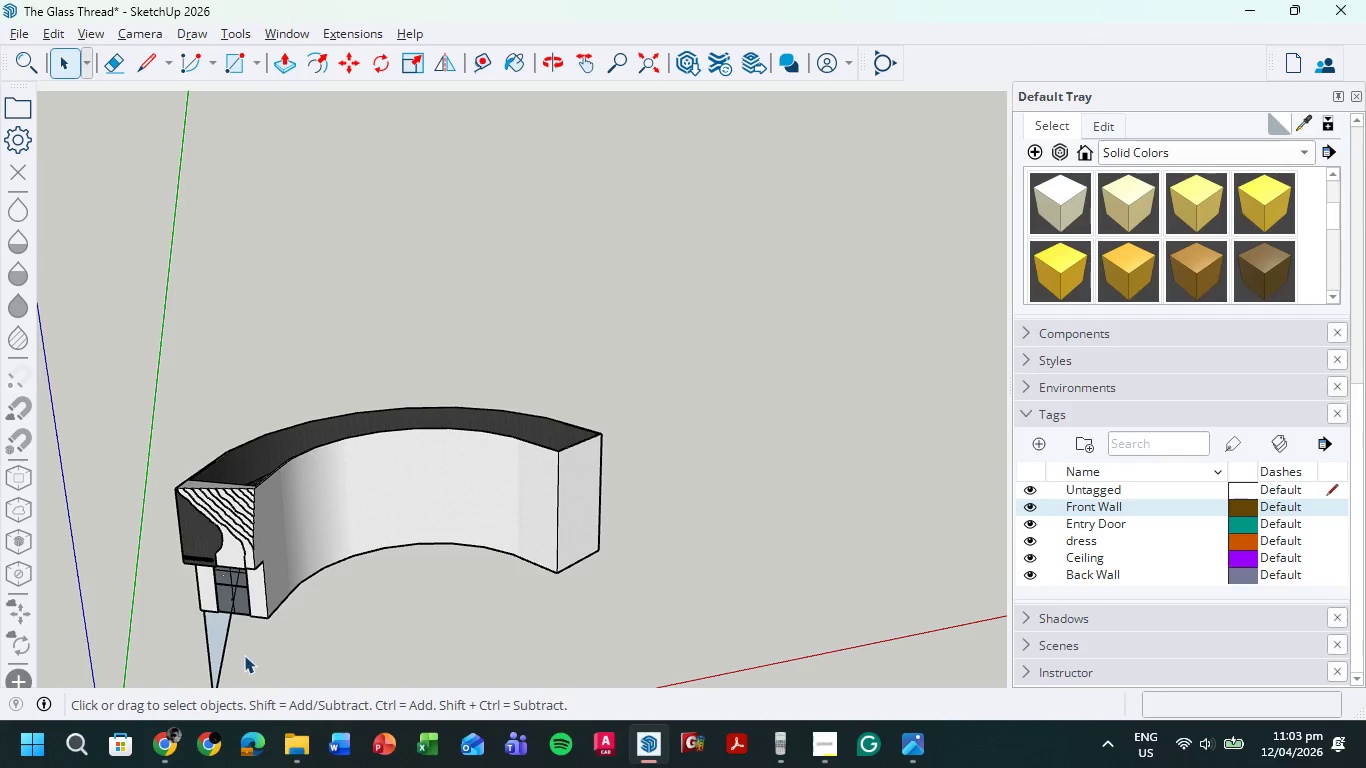 
key(Delete)
 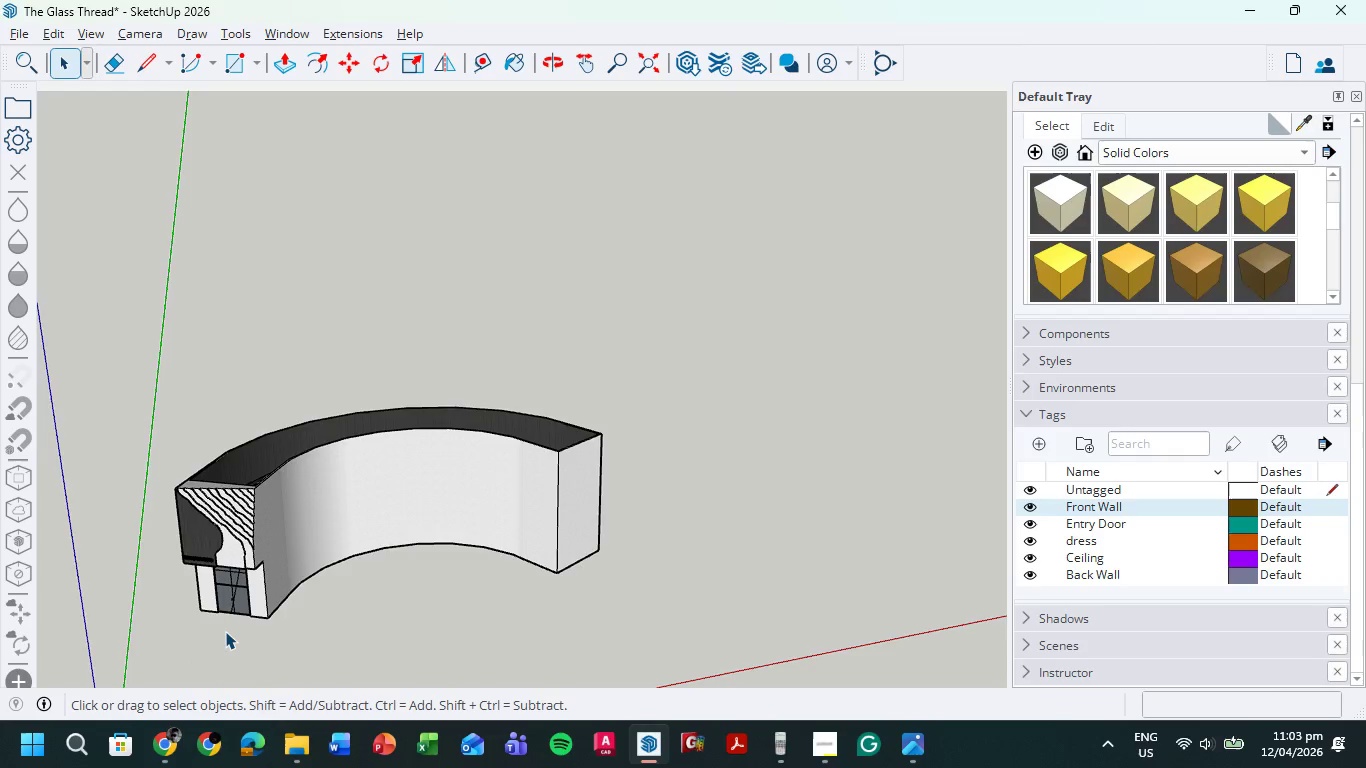 
left_click([285, 541])
 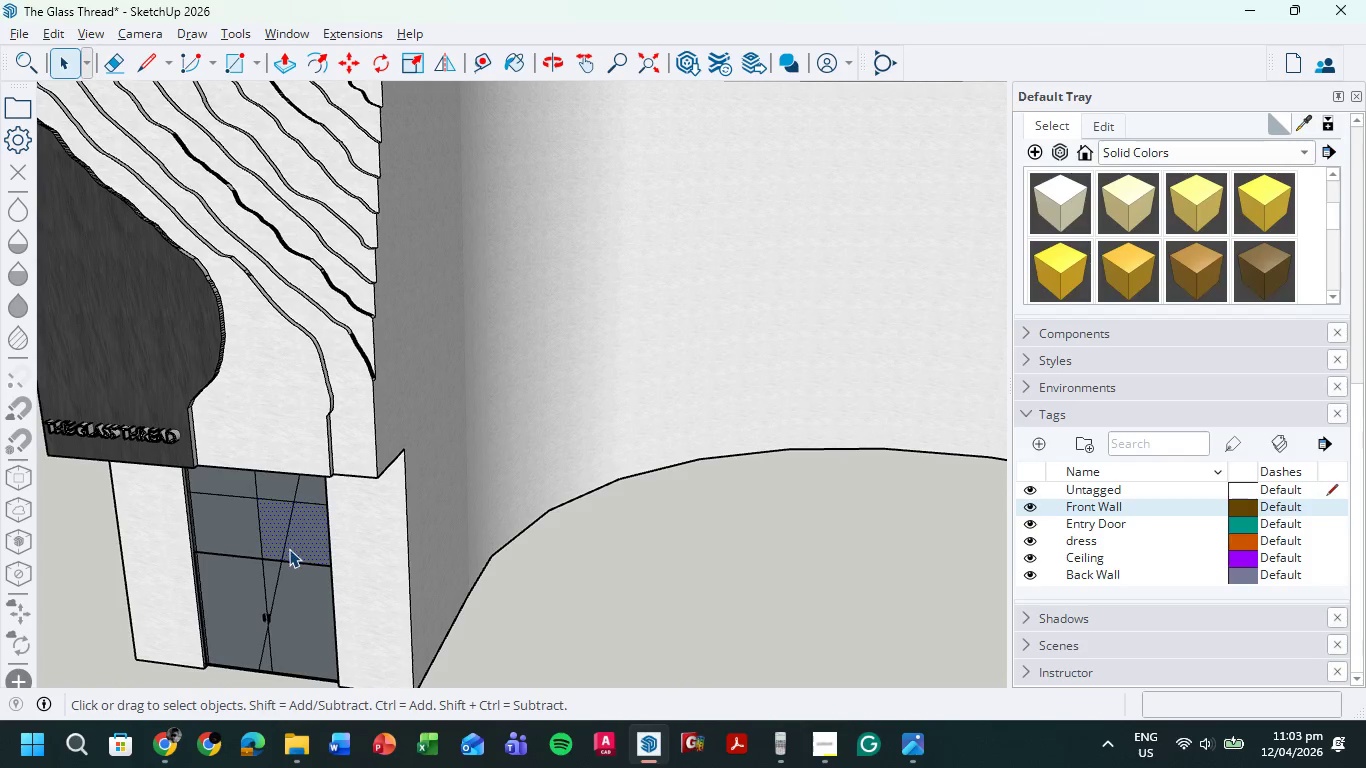 
scroll: coordinate [220, 553], scroll_direction: up, amount: 15.0
 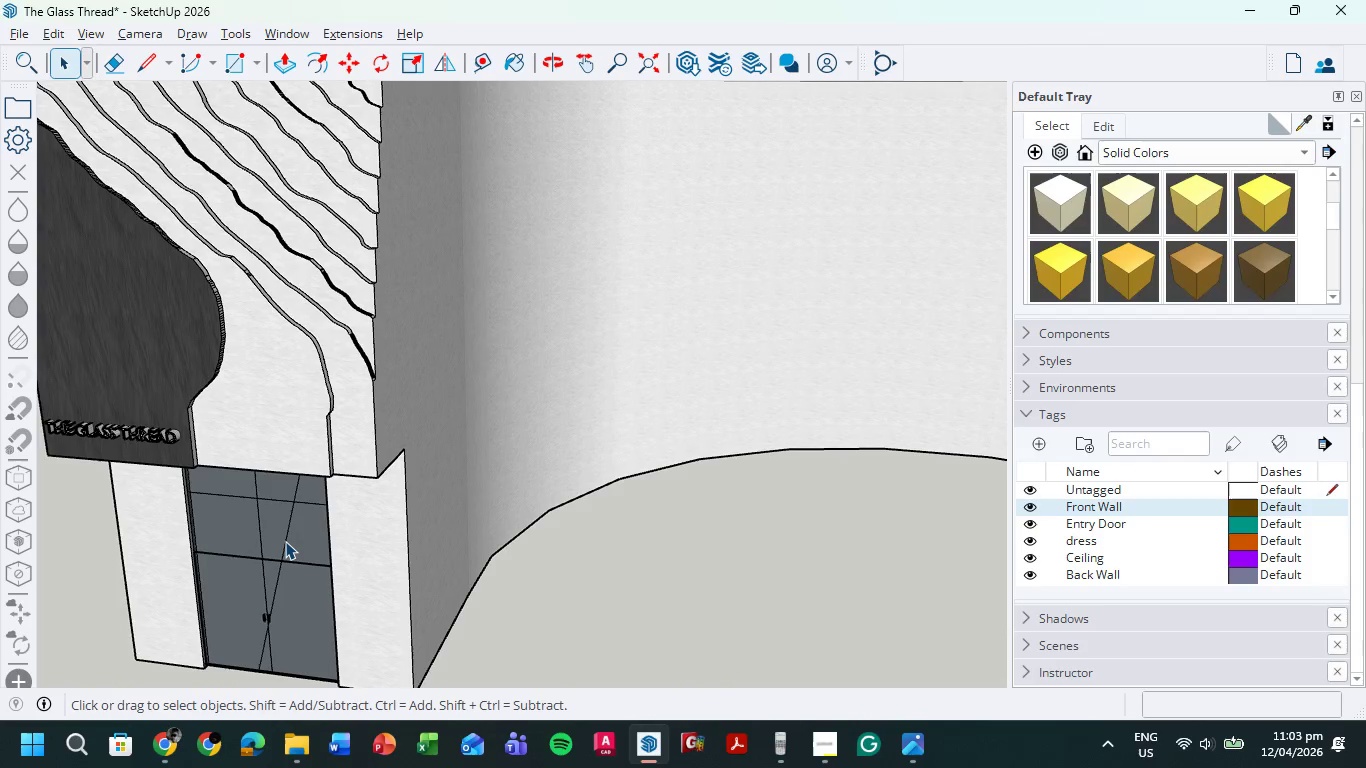 
key(Delete)
 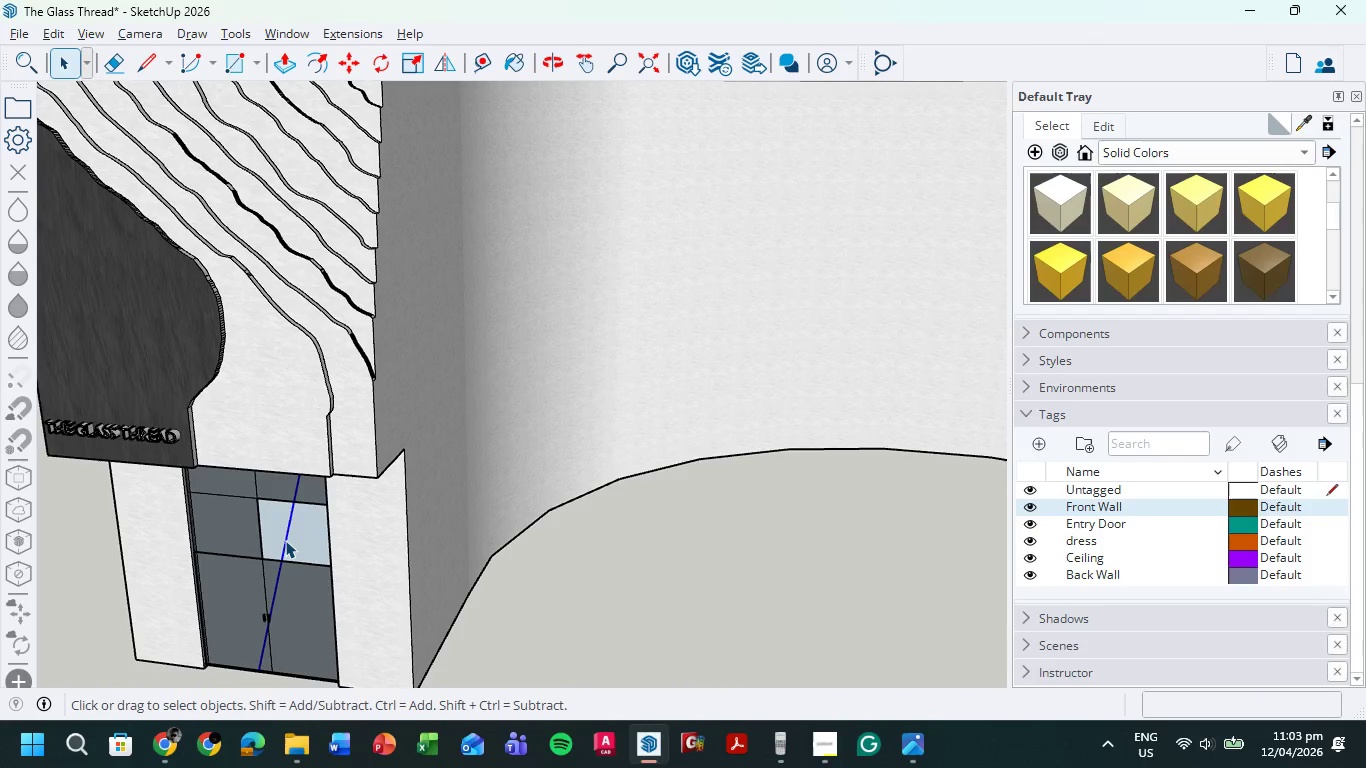 
key(Delete)
 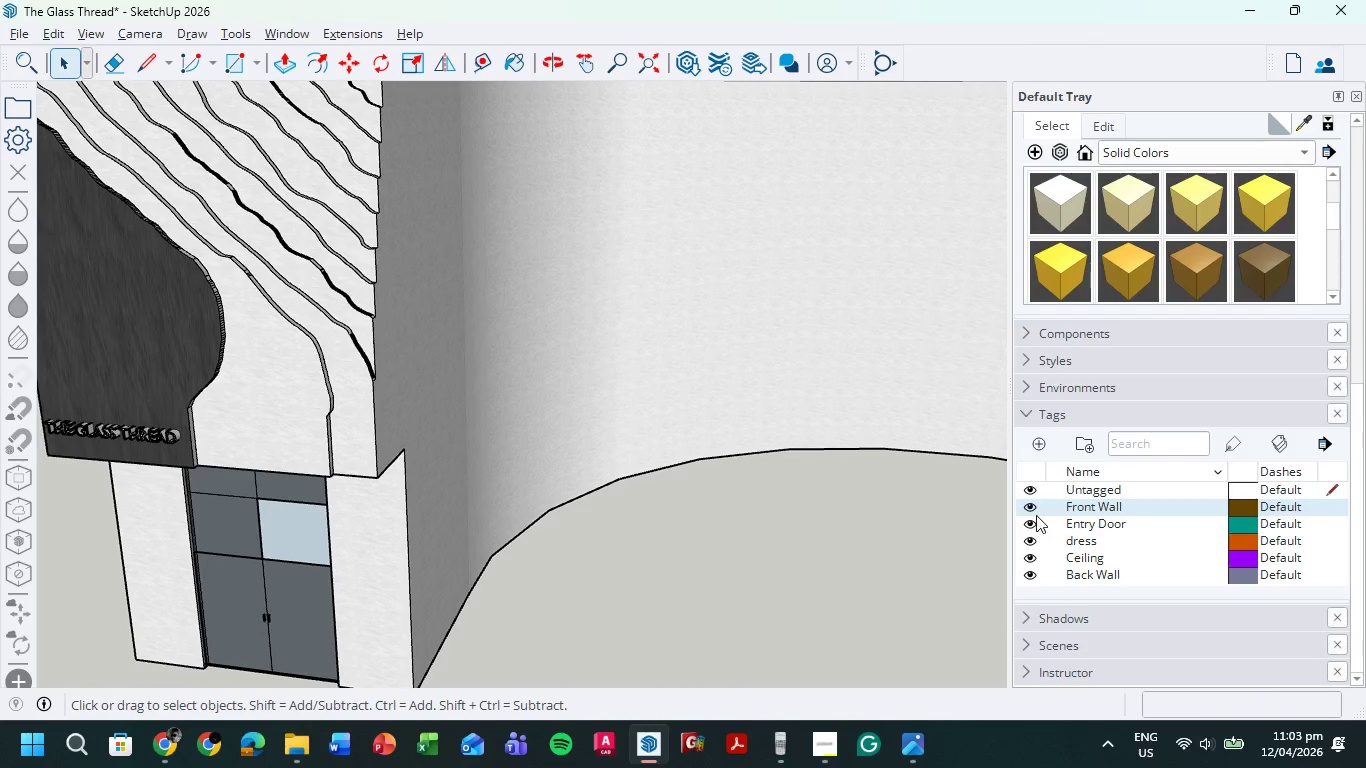 
left_click([1031, 508])
 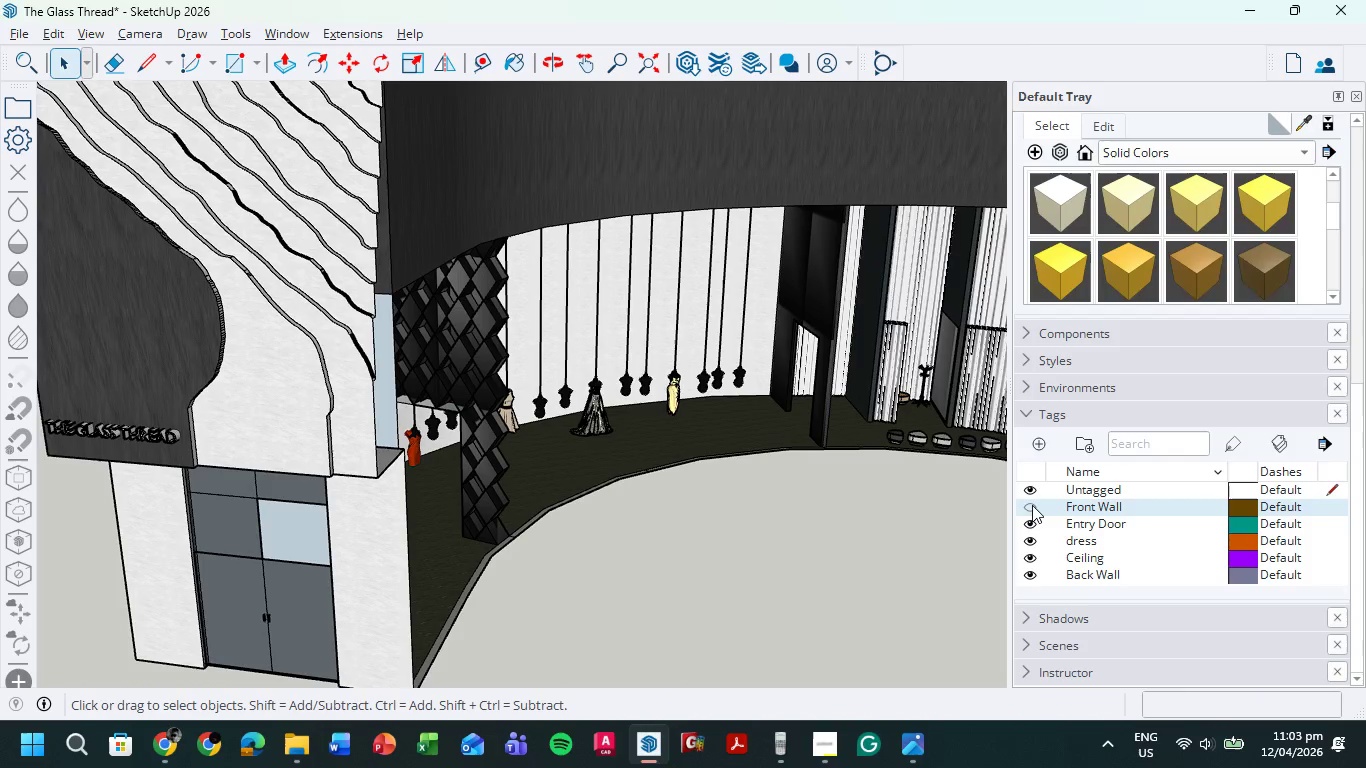 
left_click([1032, 505])
 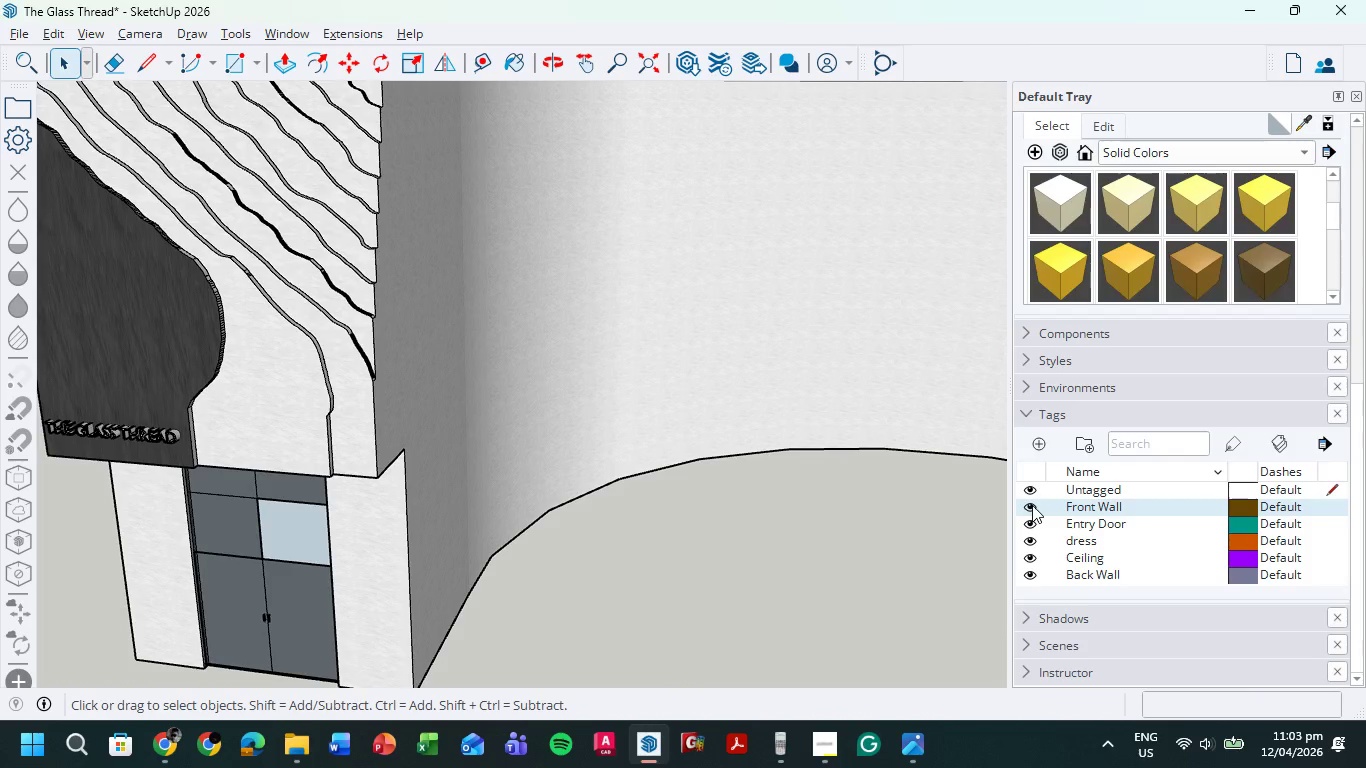 
left_click([1032, 505])
 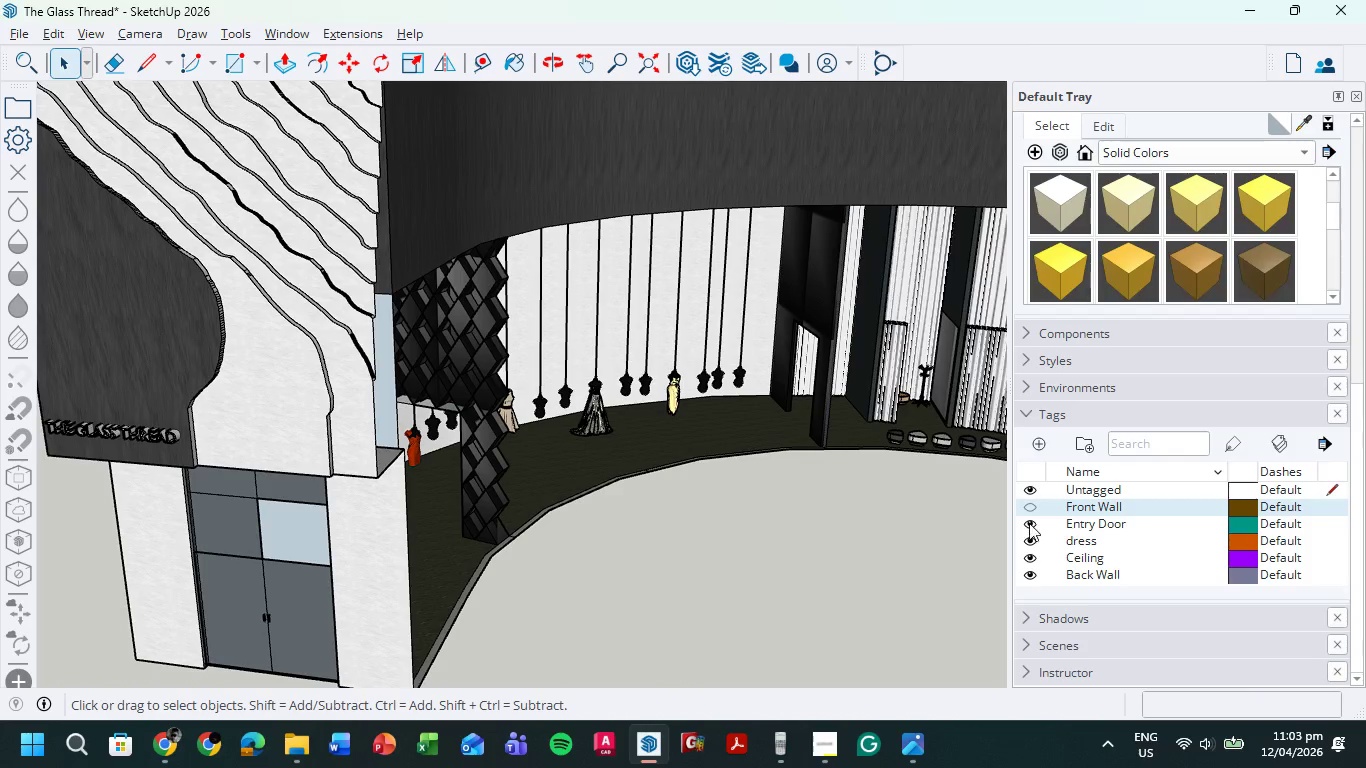 
left_click([1028, 524])
 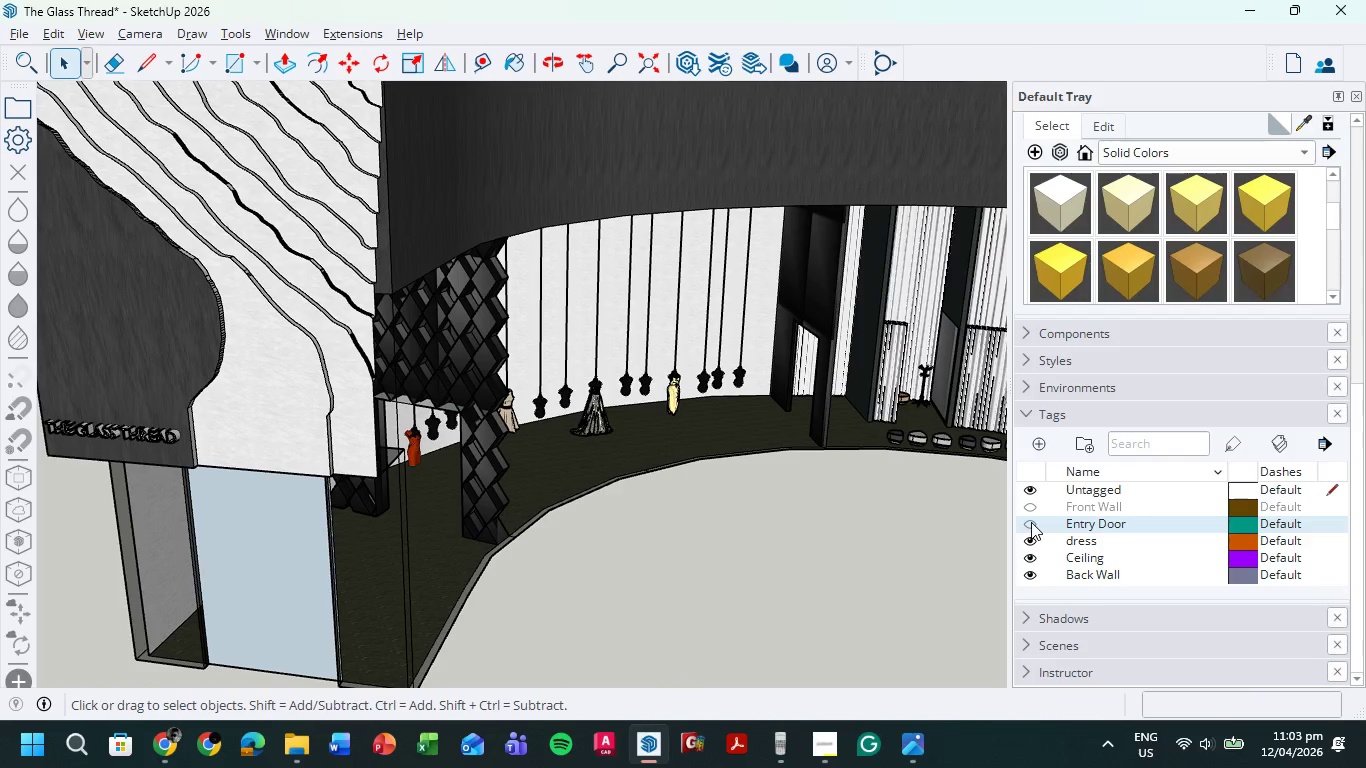 
left_click([1031, 522])
 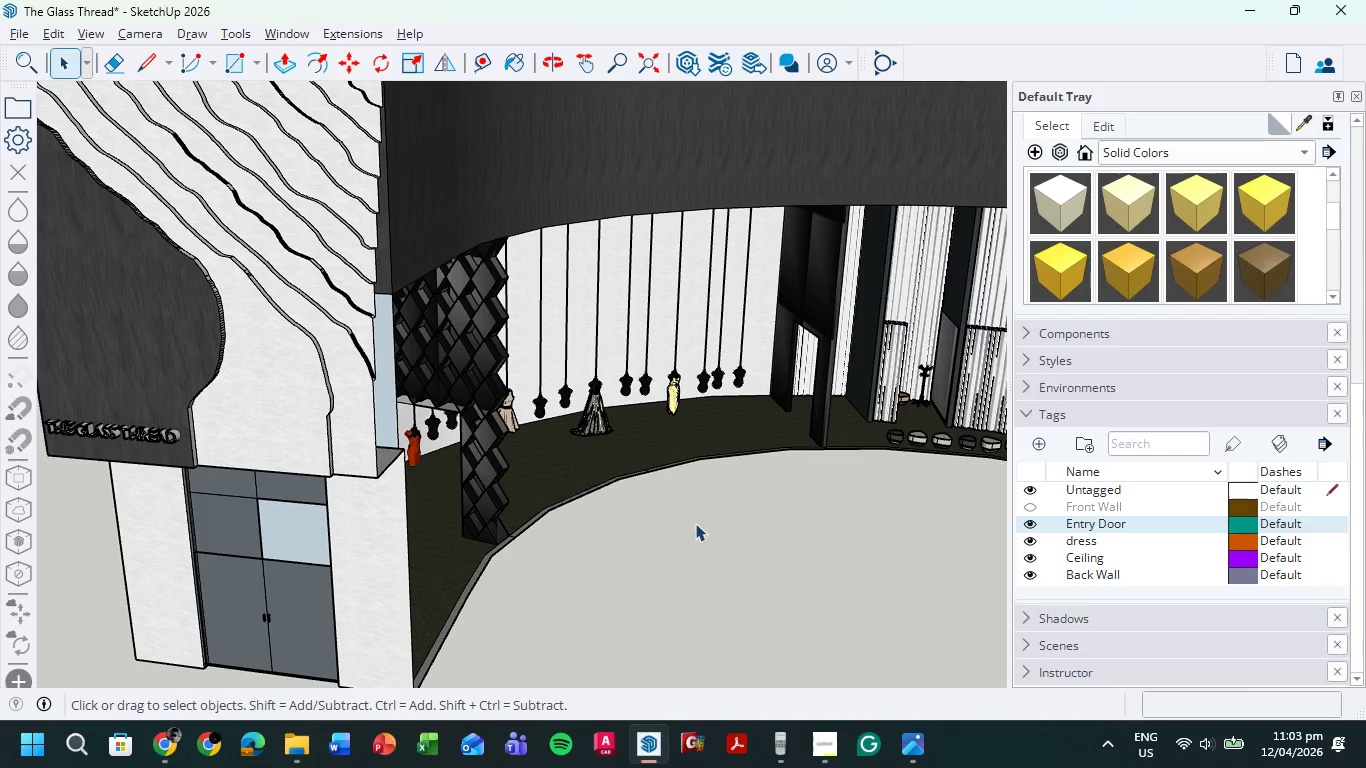 
key(Control+Z)
 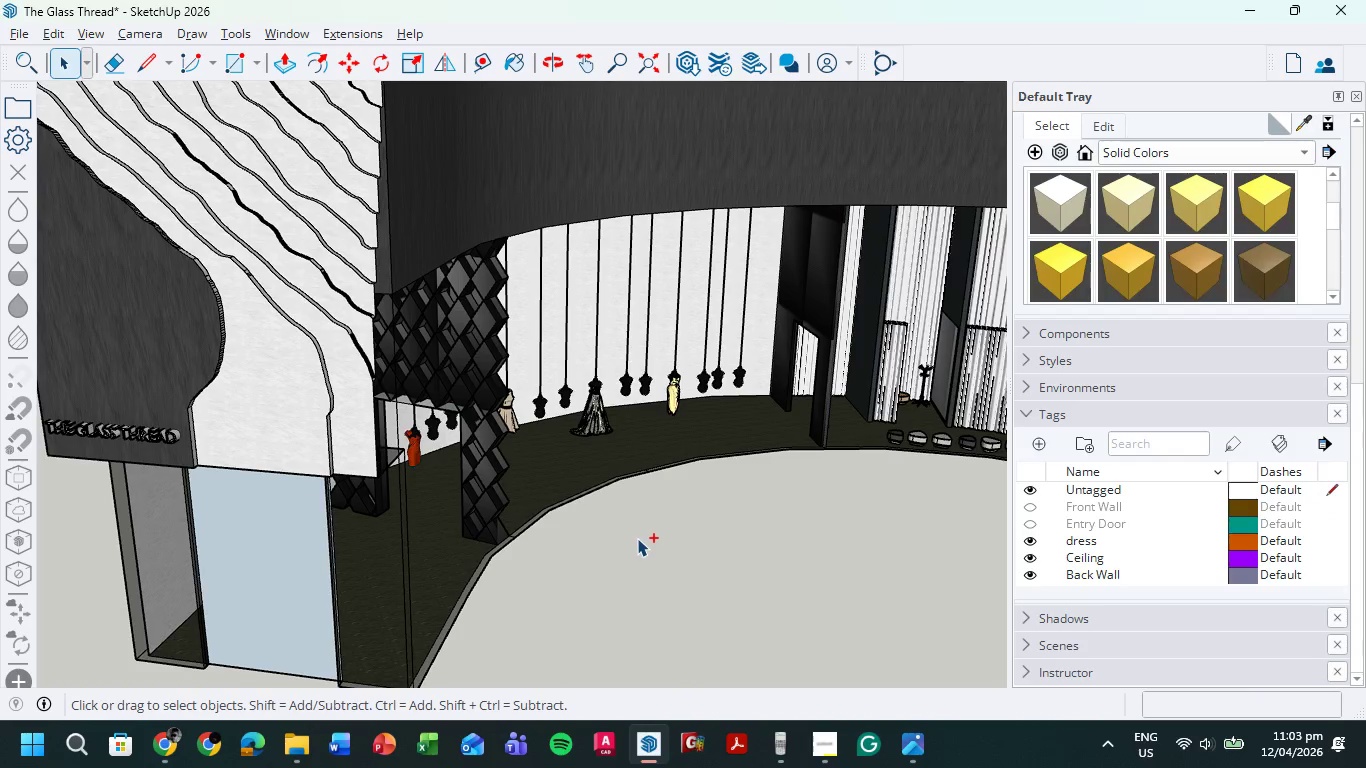 
key(Control+Z)
 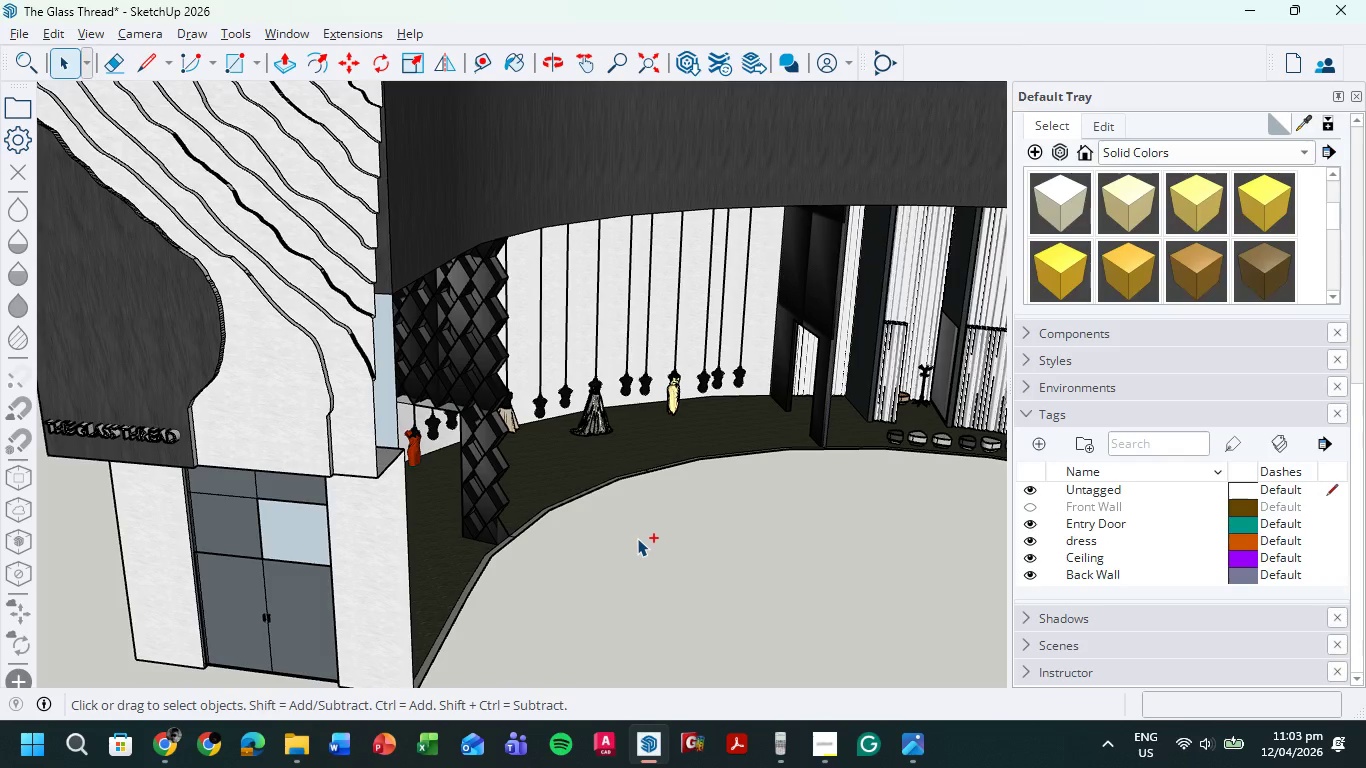 
key(Control+Z)
 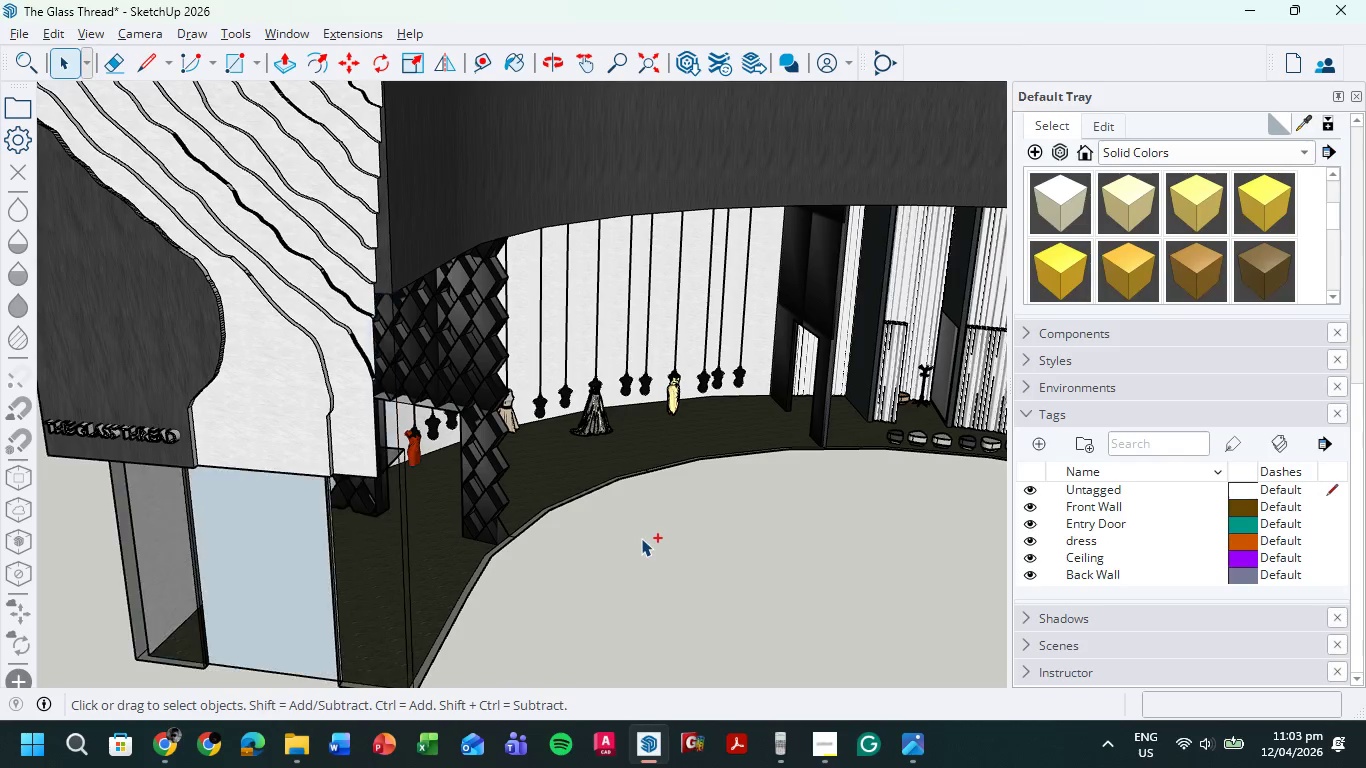 
key(Control+Z)
 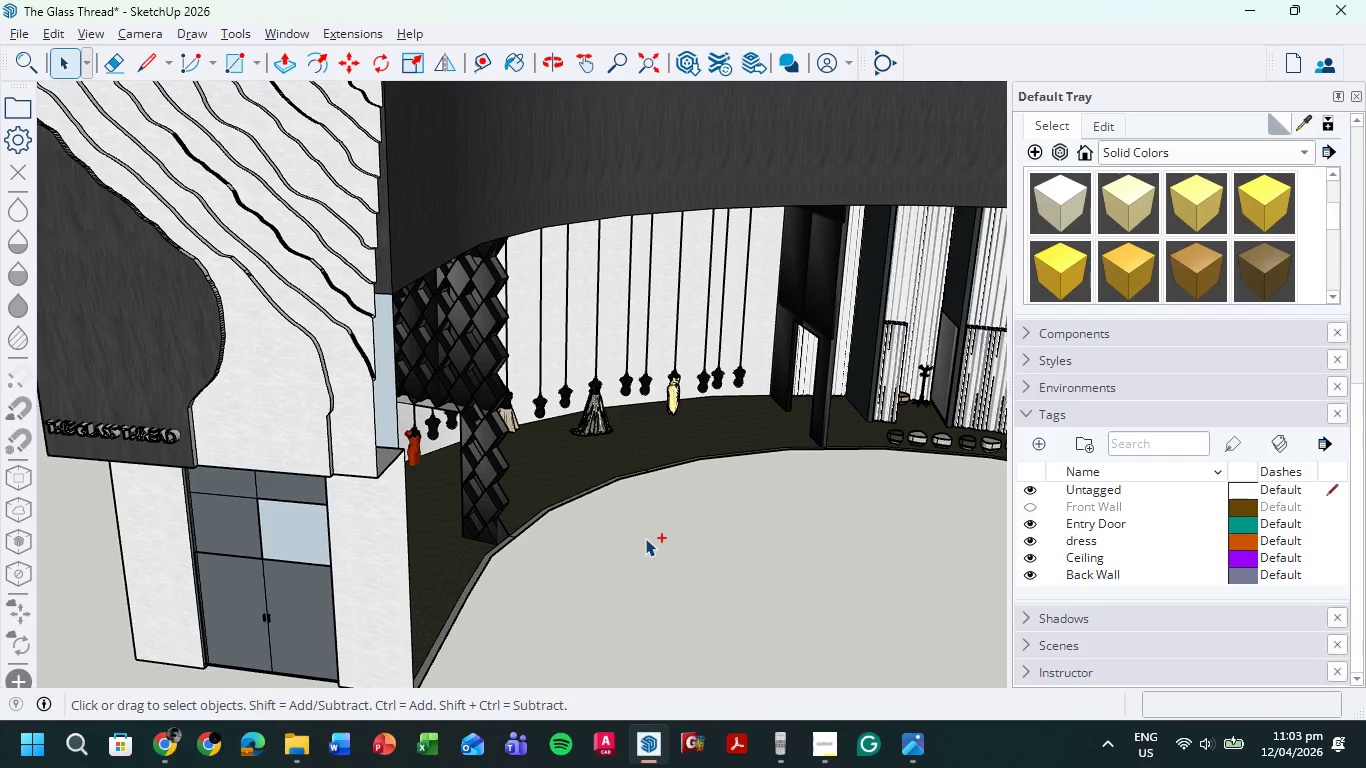 
key(Control+Z)
 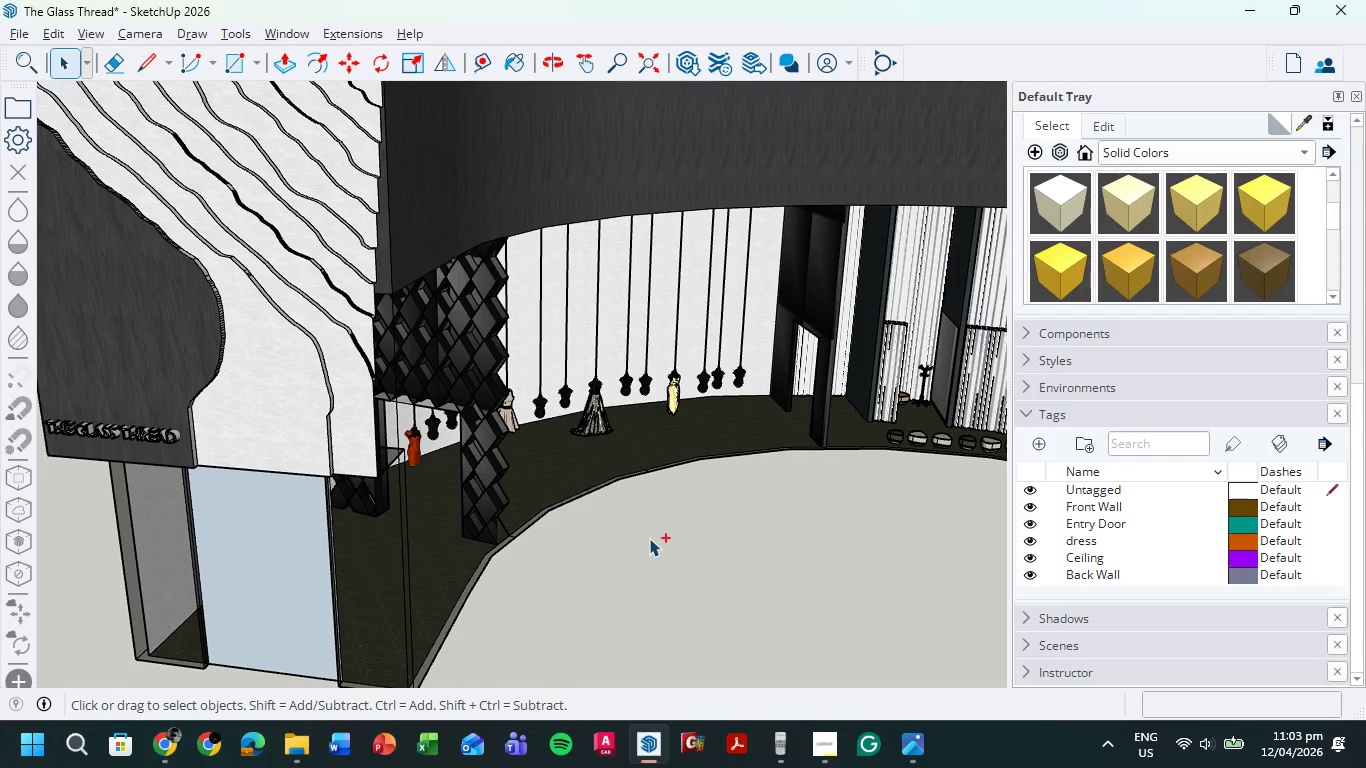 
key(Control+Z)
 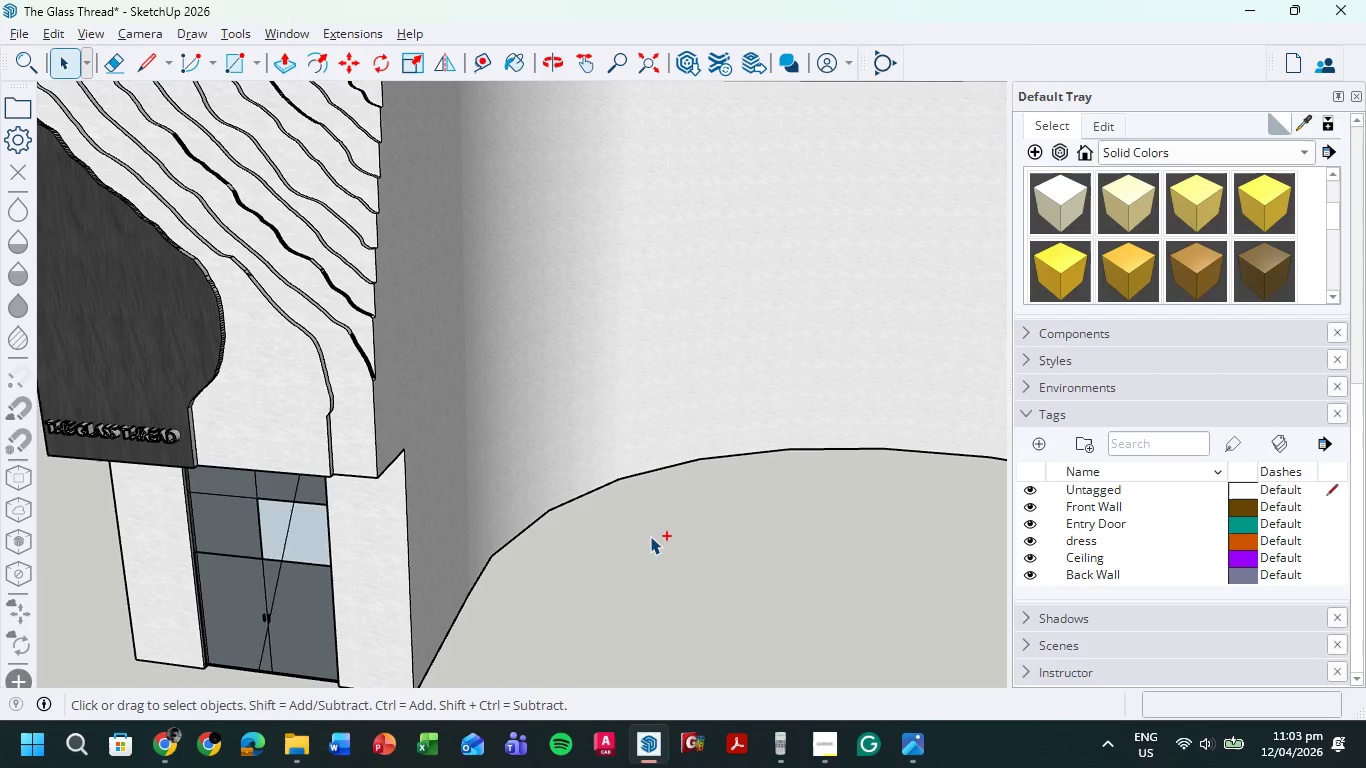 
key(Control+Z)
 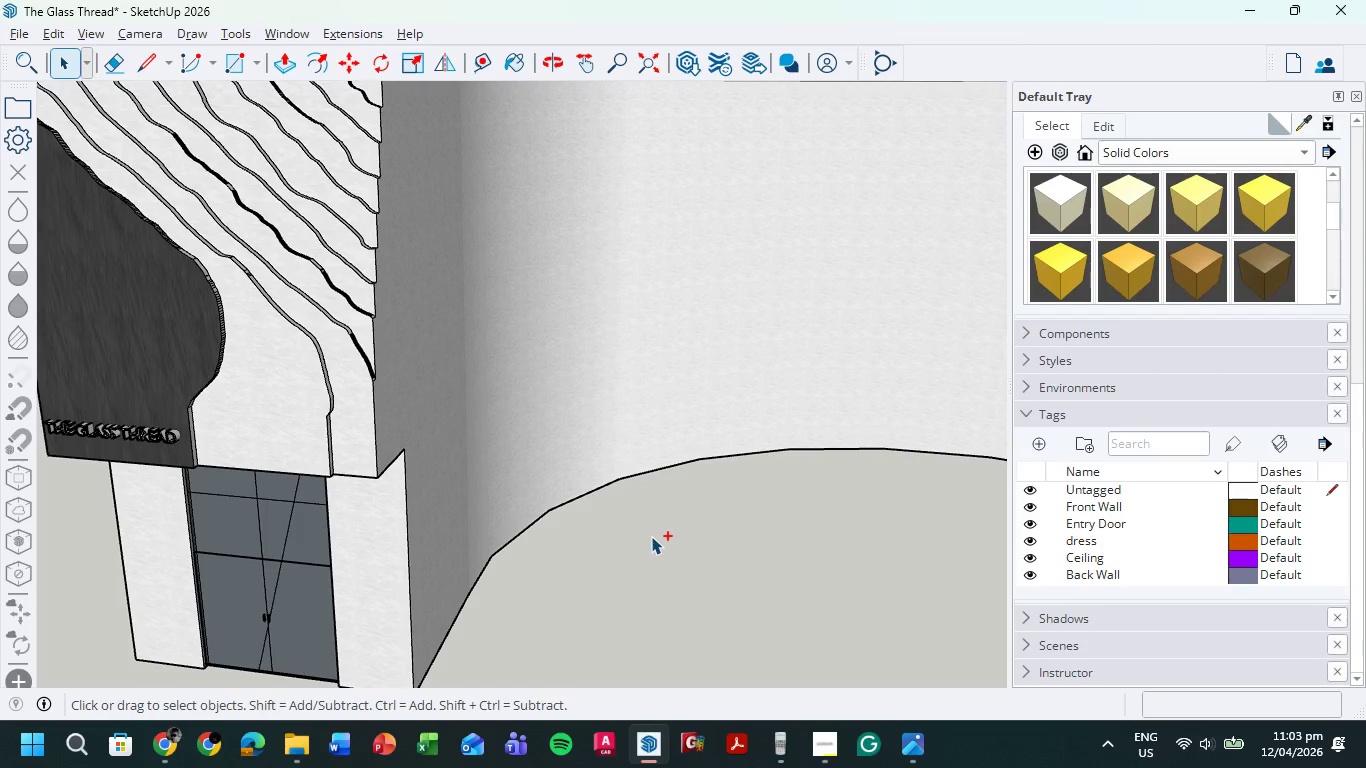 
key(Control+Z)
 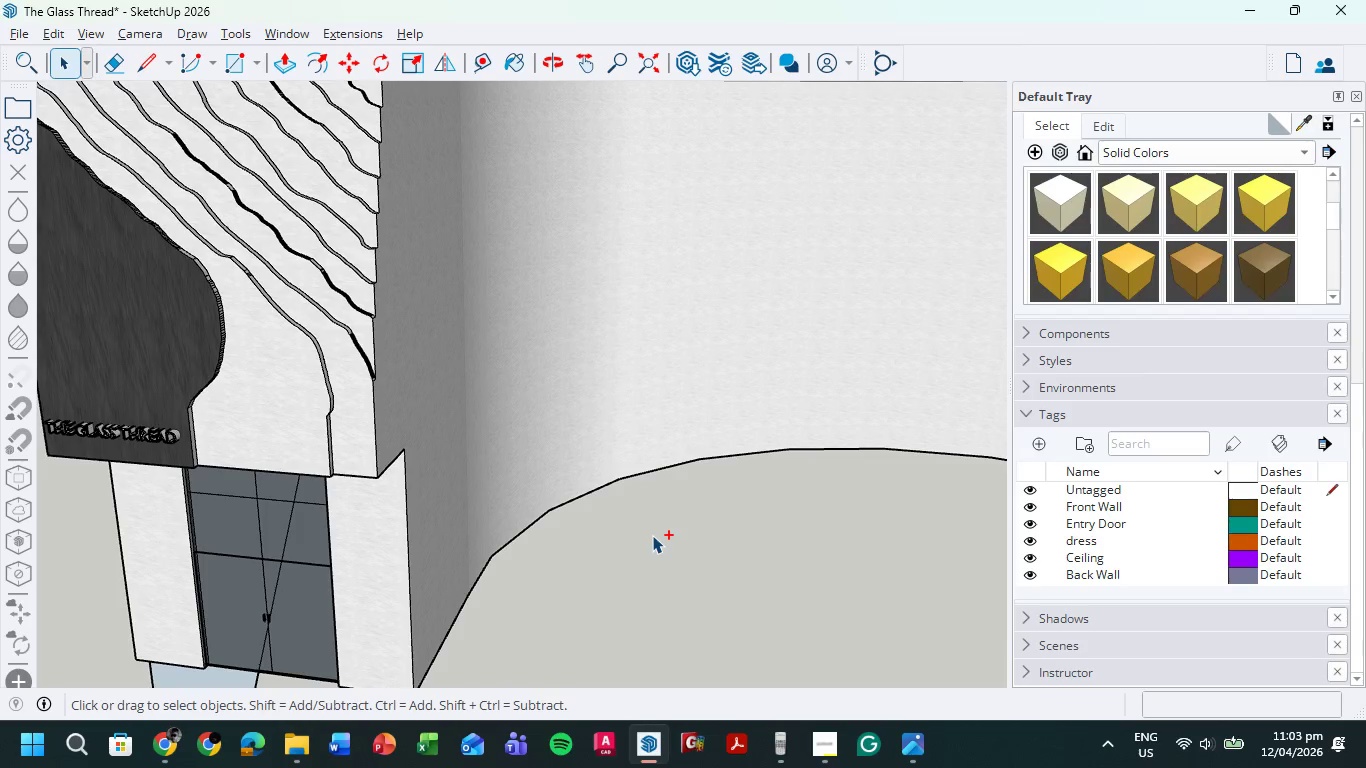 
key(Control+Z)
 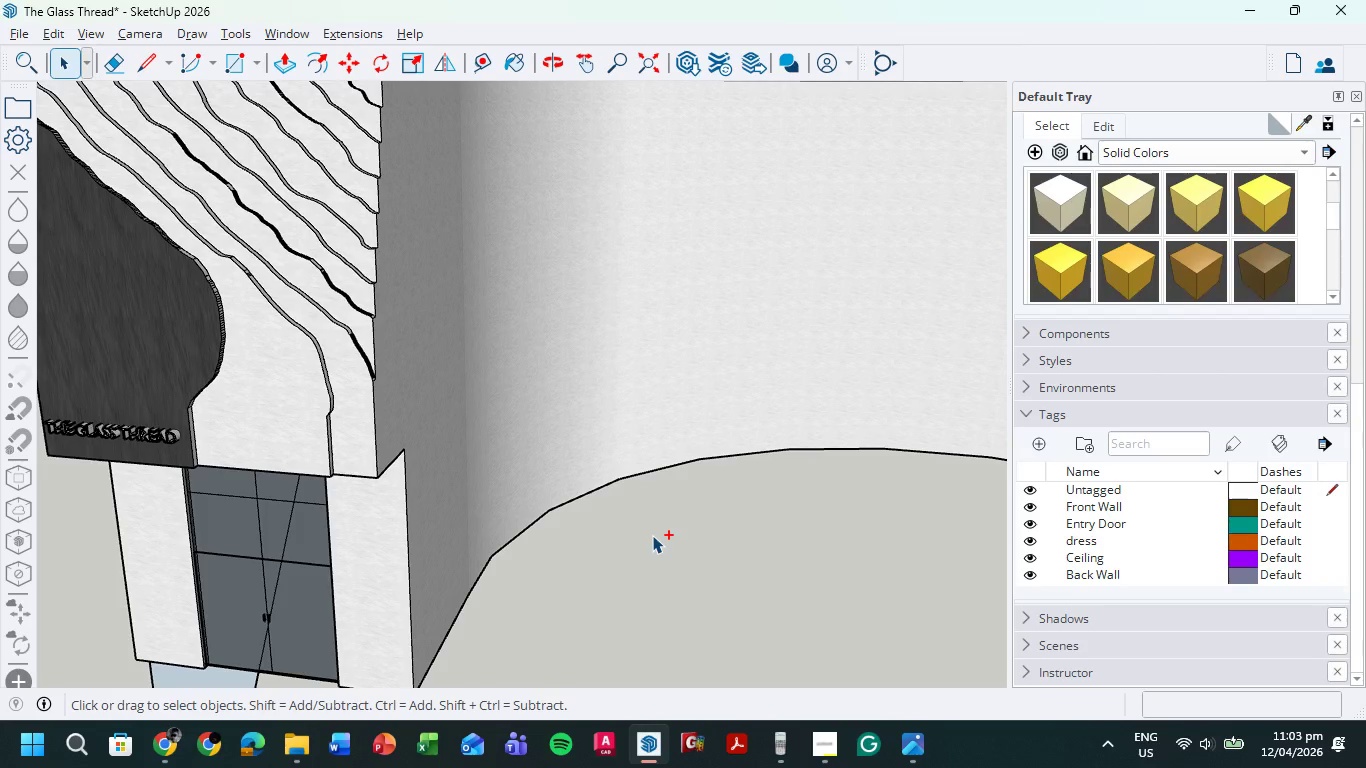 
key(Control+Z)
 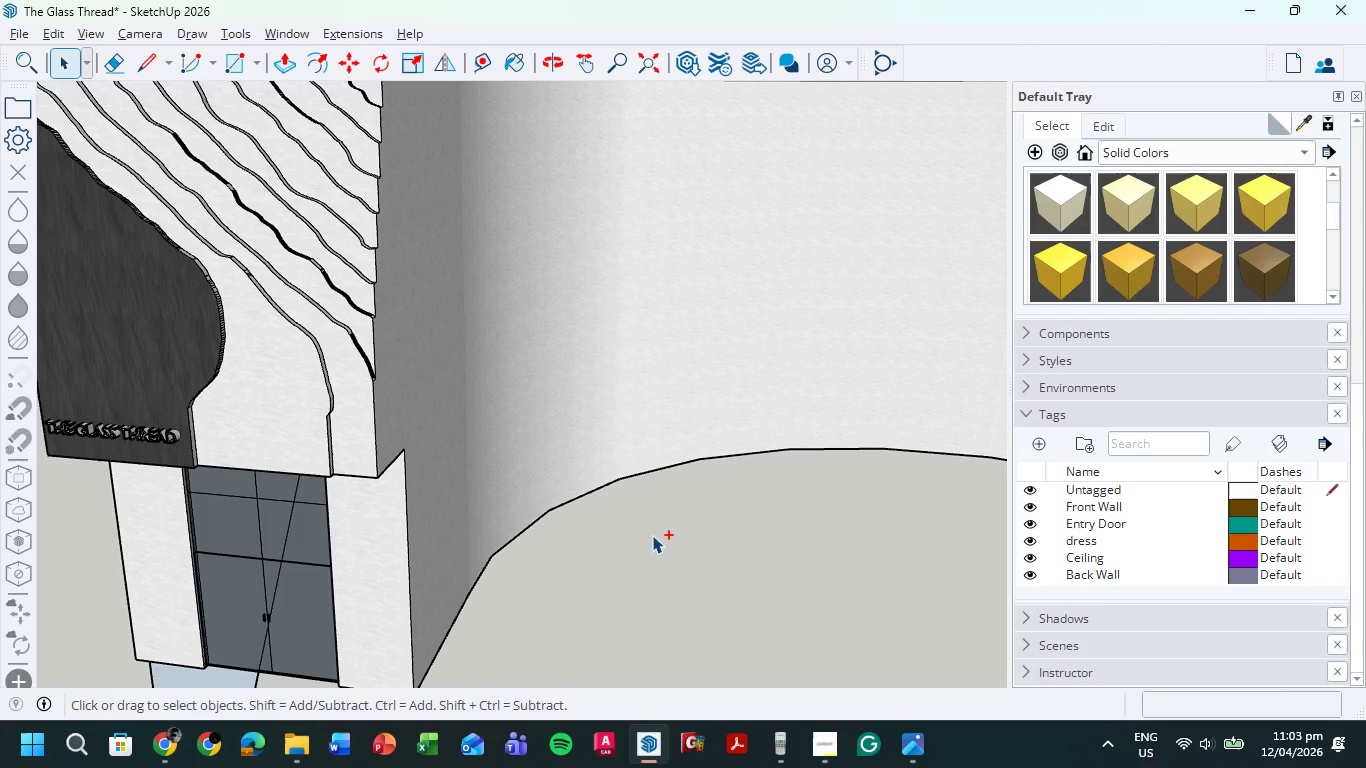 
key(Control+Z)
 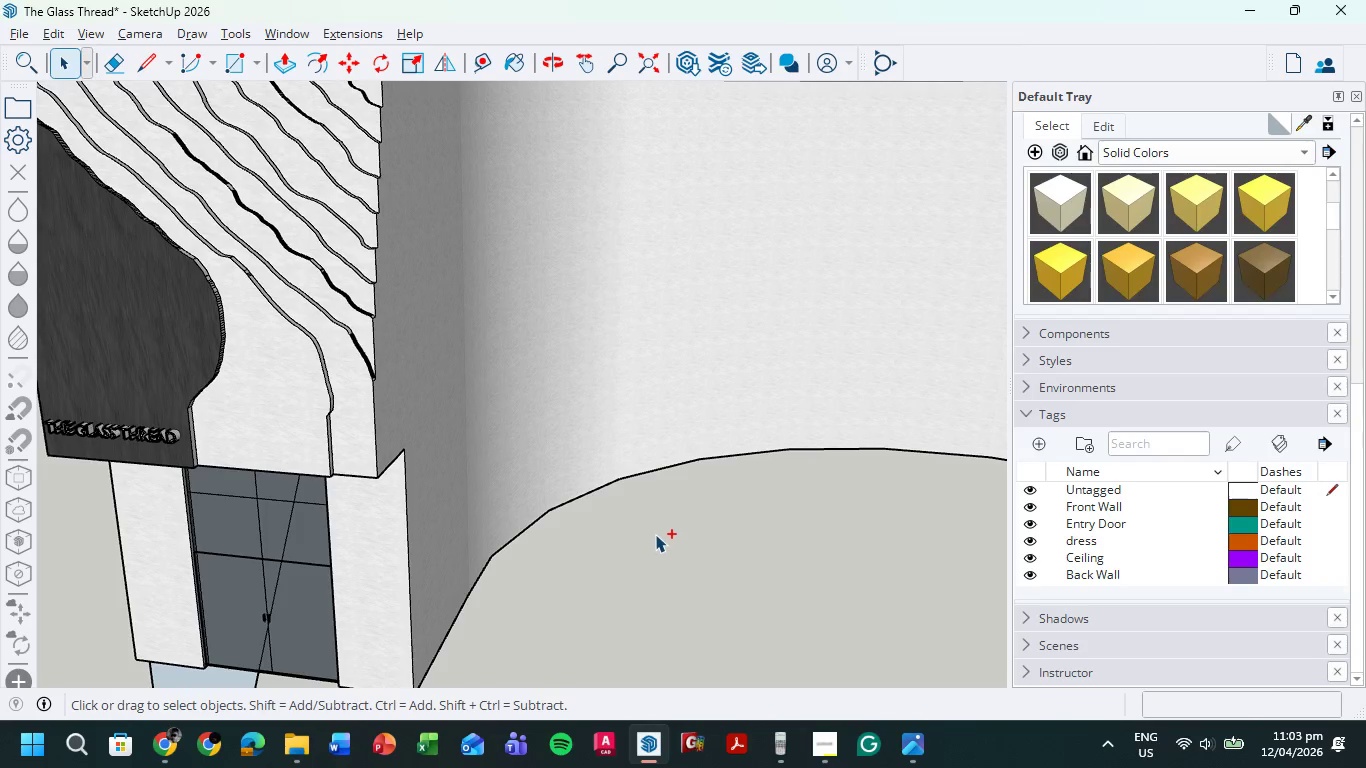 
key(Control+Z)
 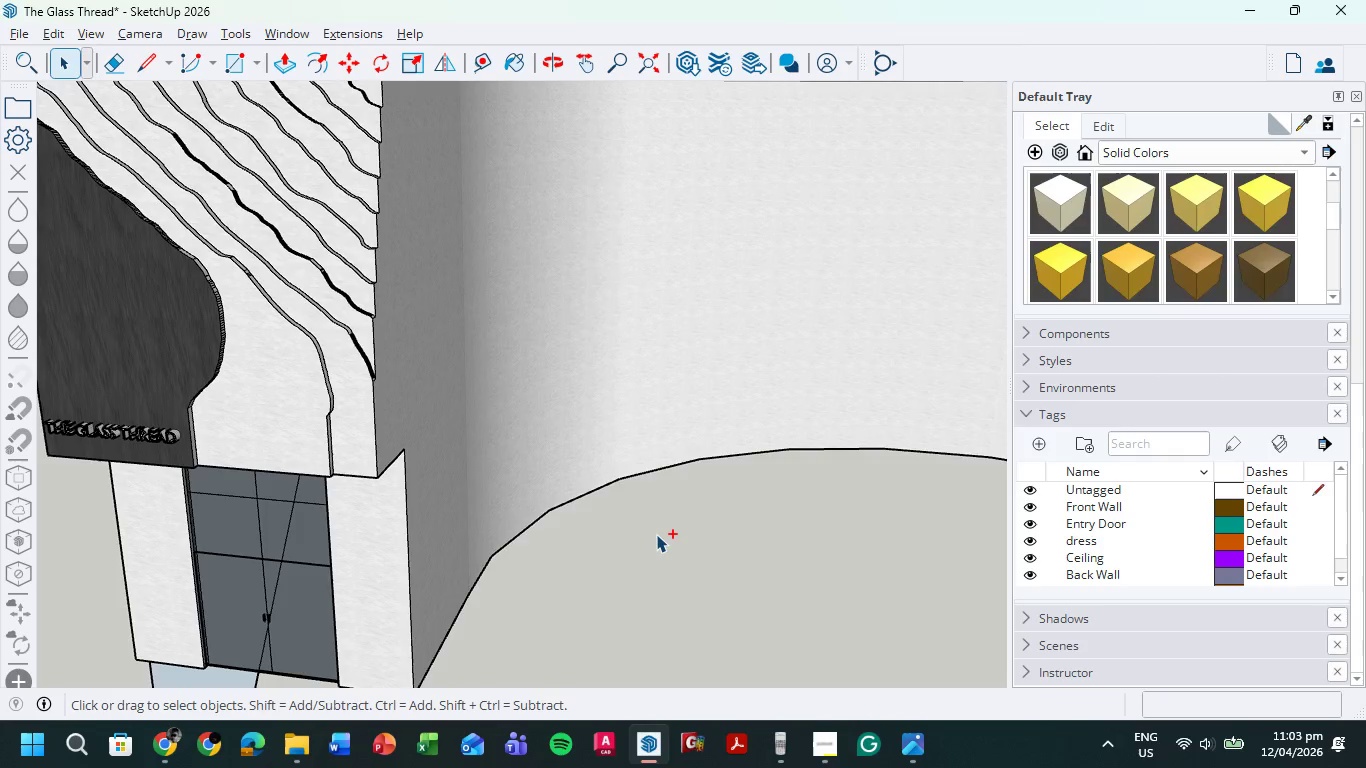 
key(Control+Z)
 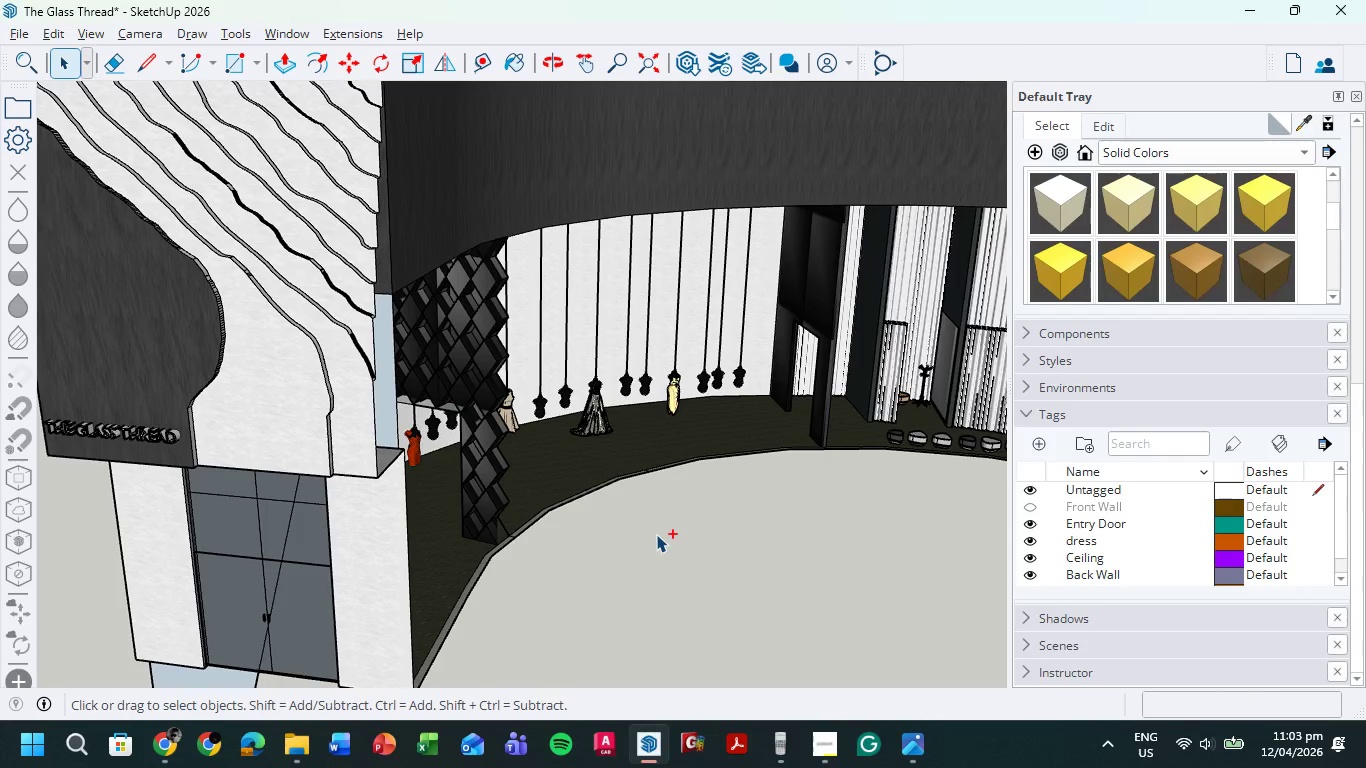 
key(Control+Z)
 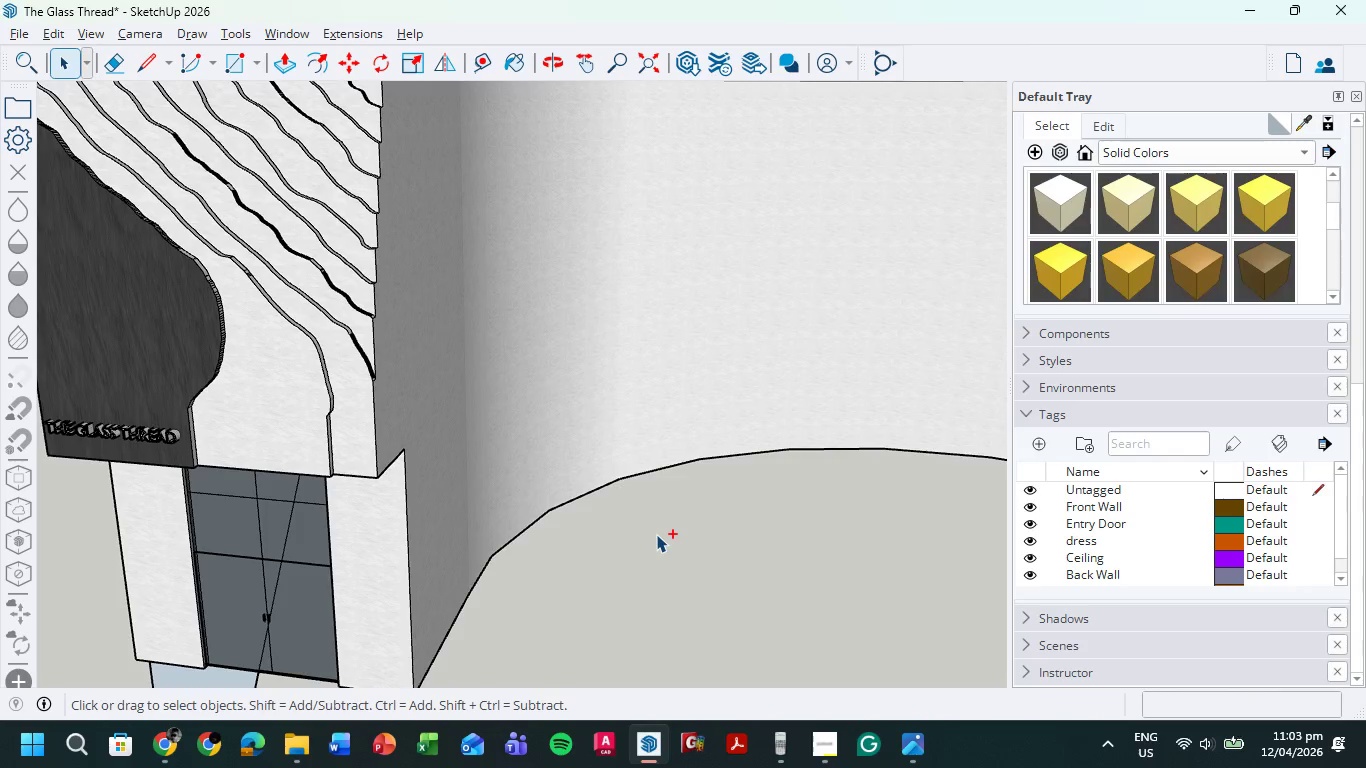 
key(Control+Z)
 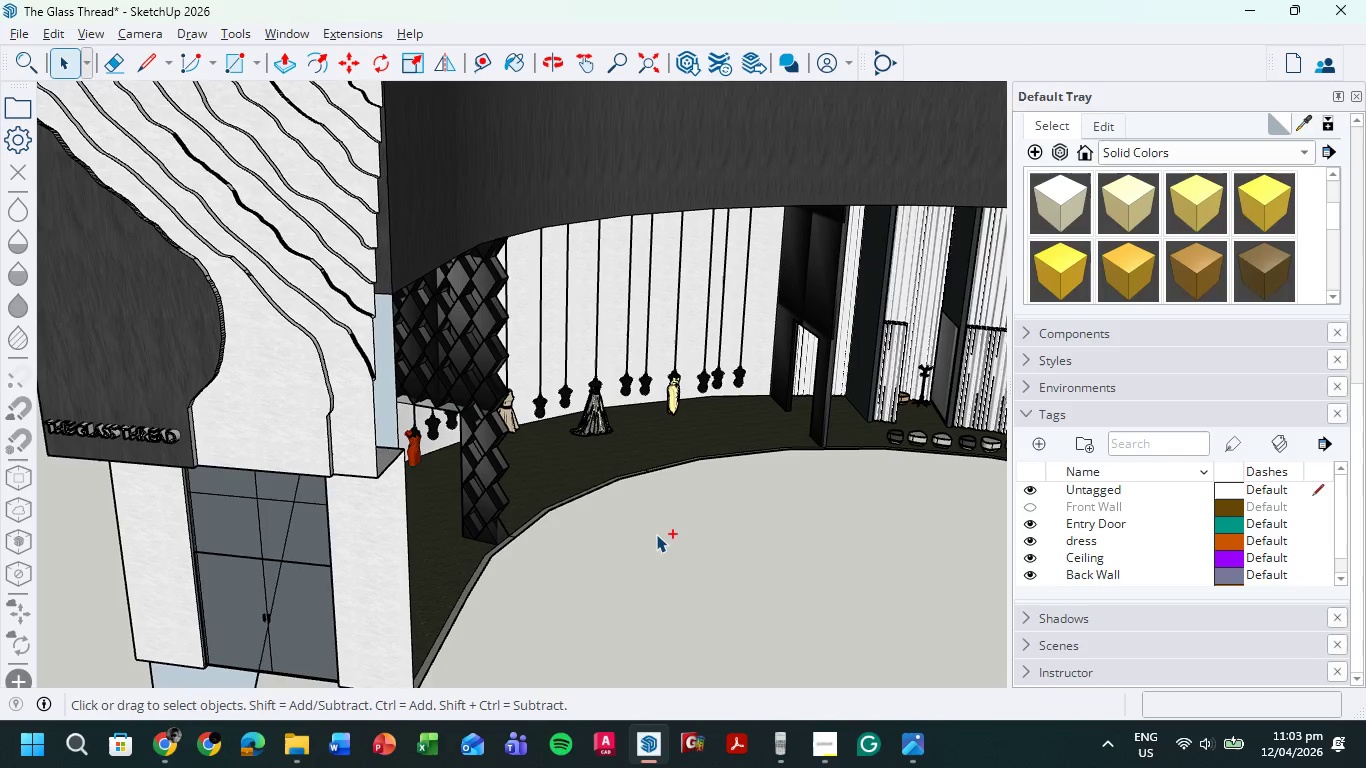 
key(Control+Z)
 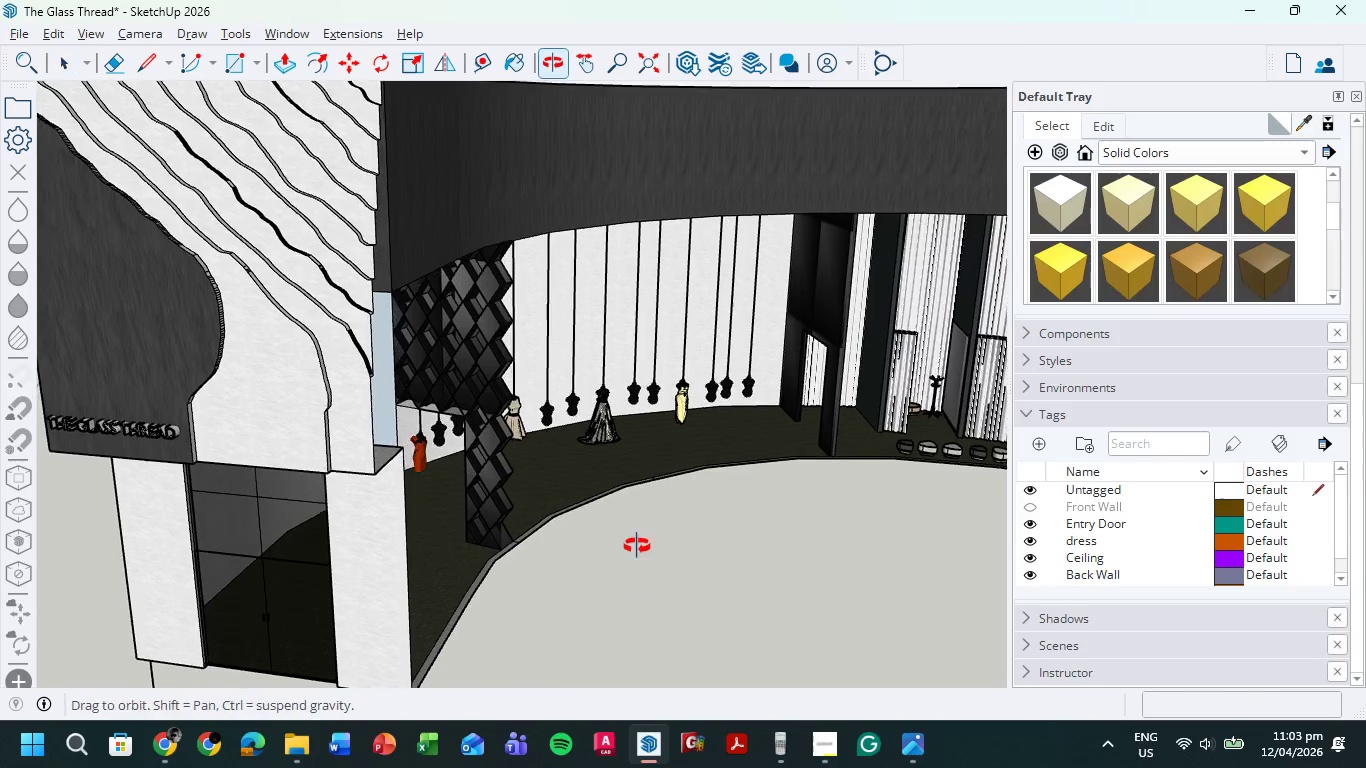 
left_click_drag(start_coordinate=[553, 638], to_coordinate=[467, 634])
 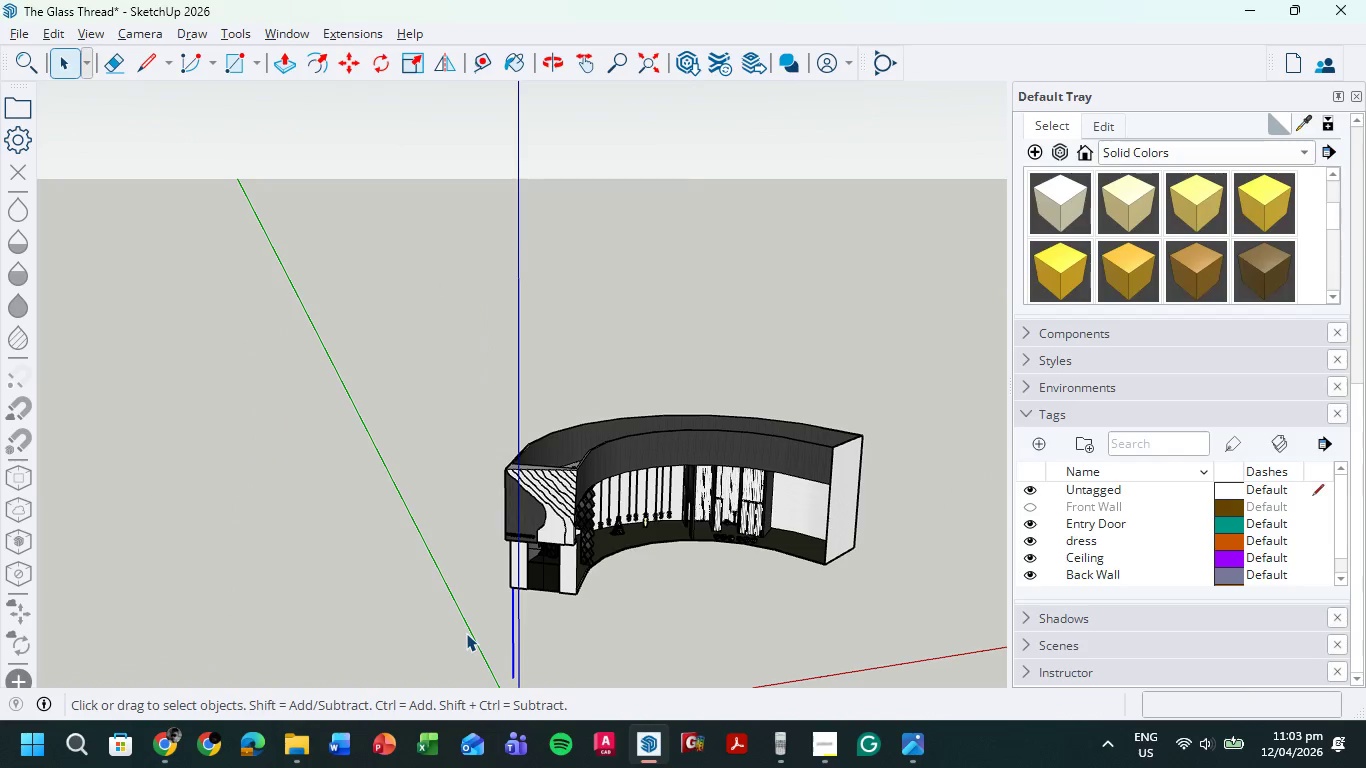 
scroll: coordinate [619, 584], scroll_direction: down, amount: 14.0
 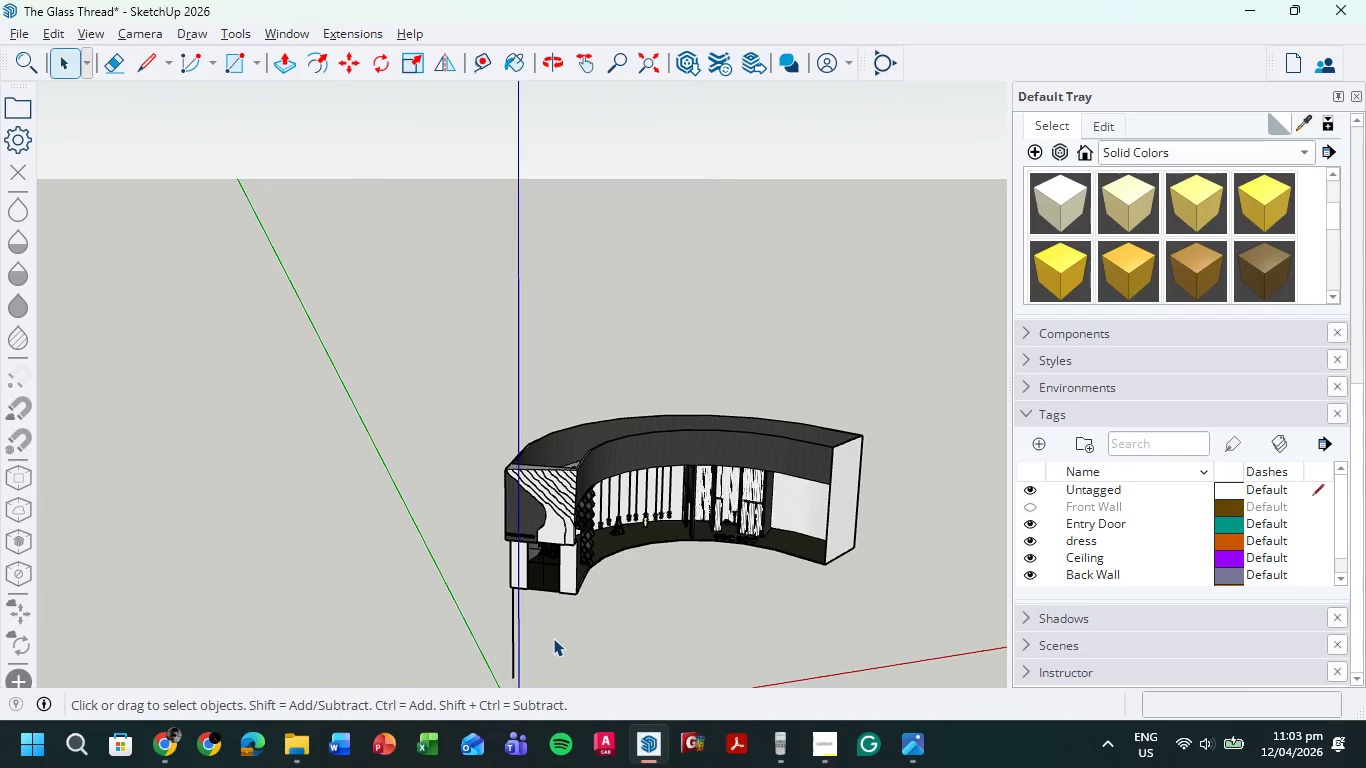 
key(Delete)
 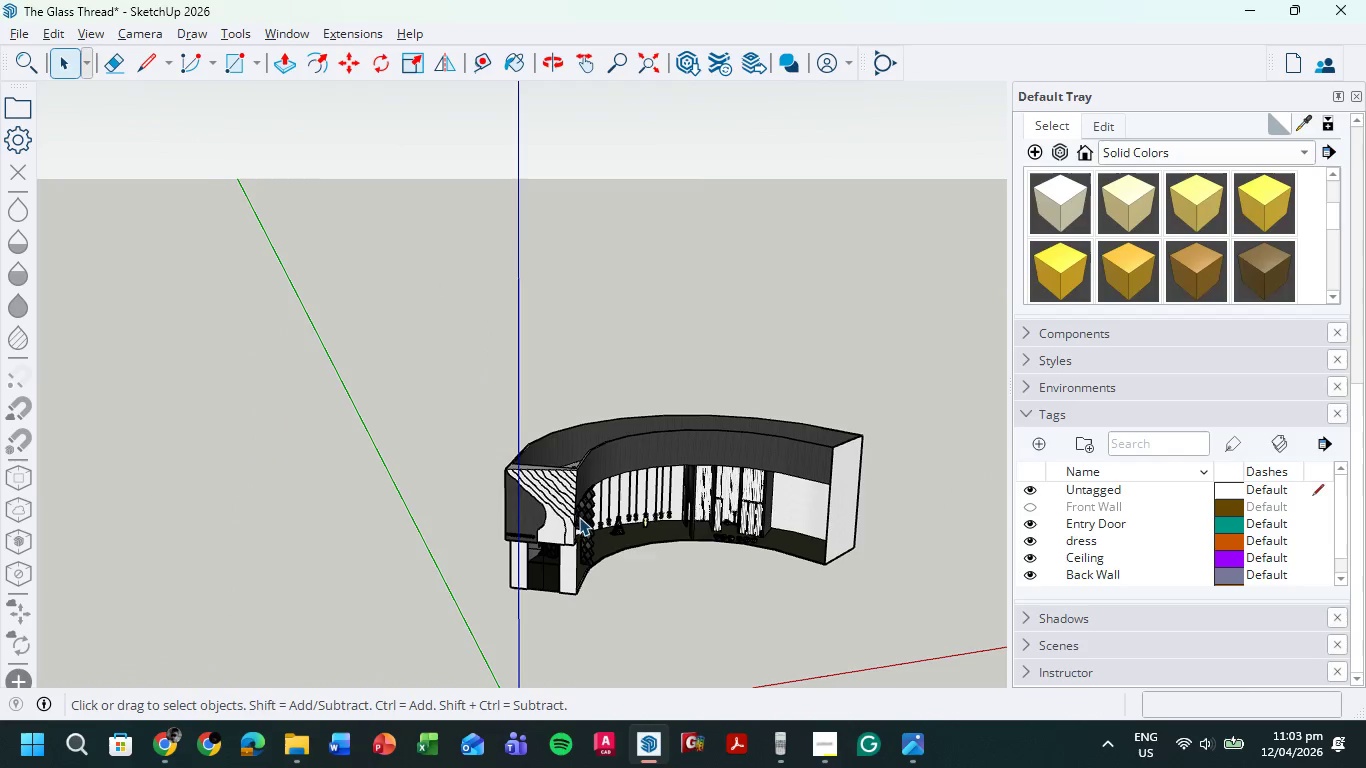 
scroll: coordinate [547, 401], scroll_direction: up, amount: 7.0
 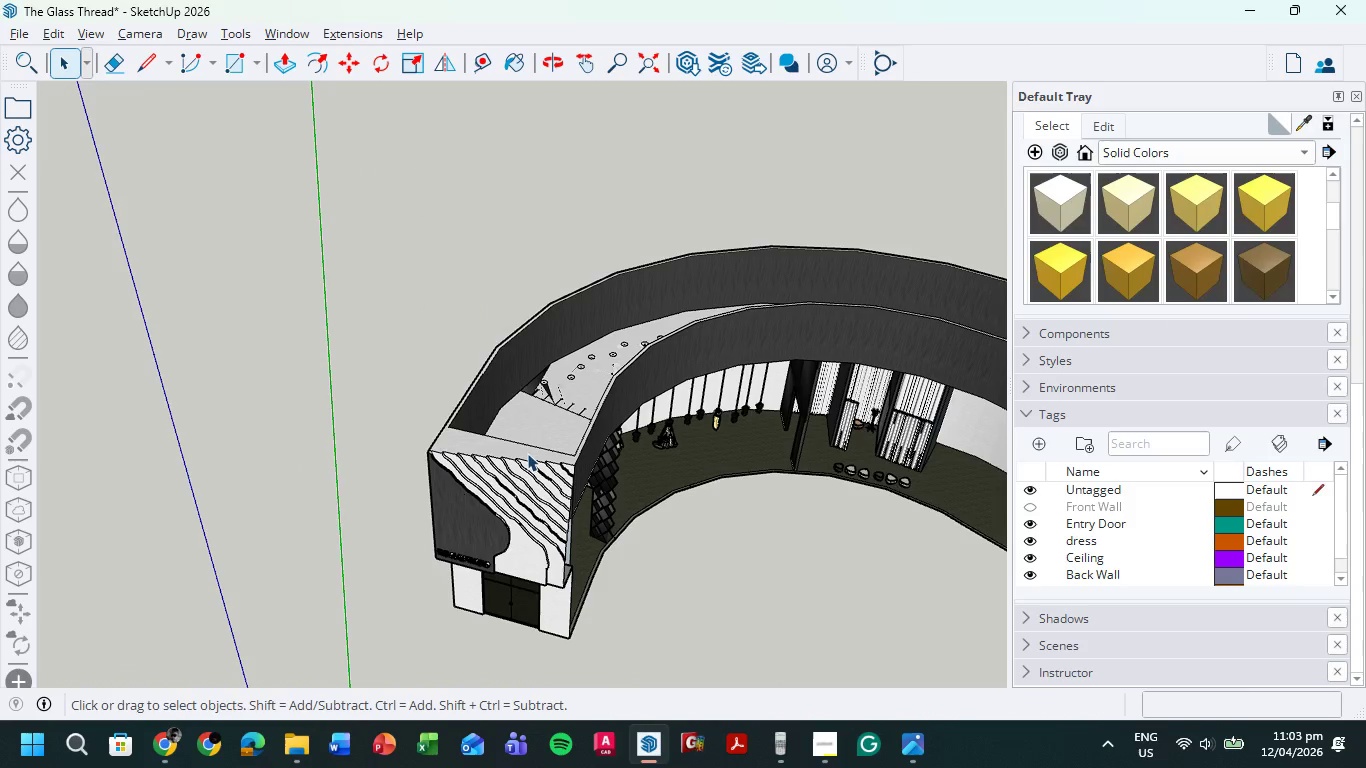 
key(L)
 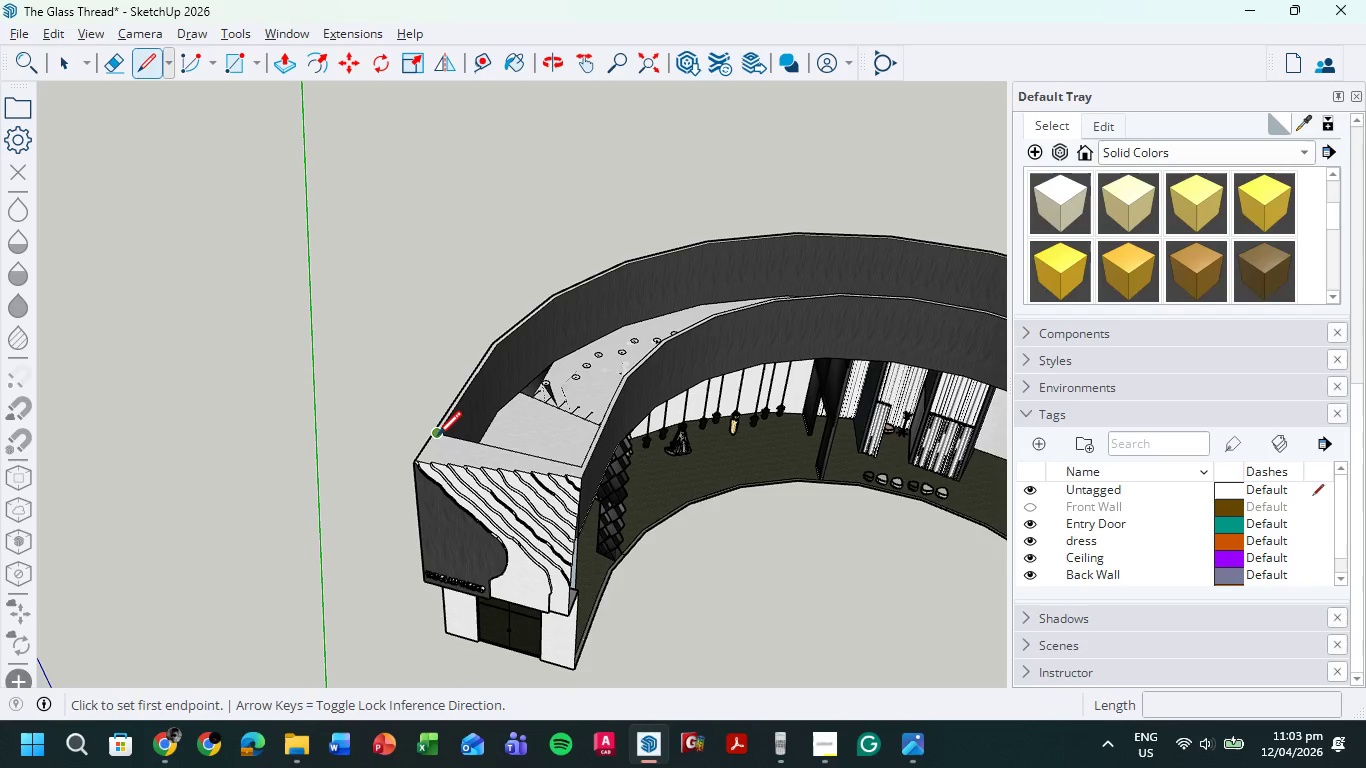 
scroll: coordinate [527, 377], scroll_direction: up, amount: 1.0
 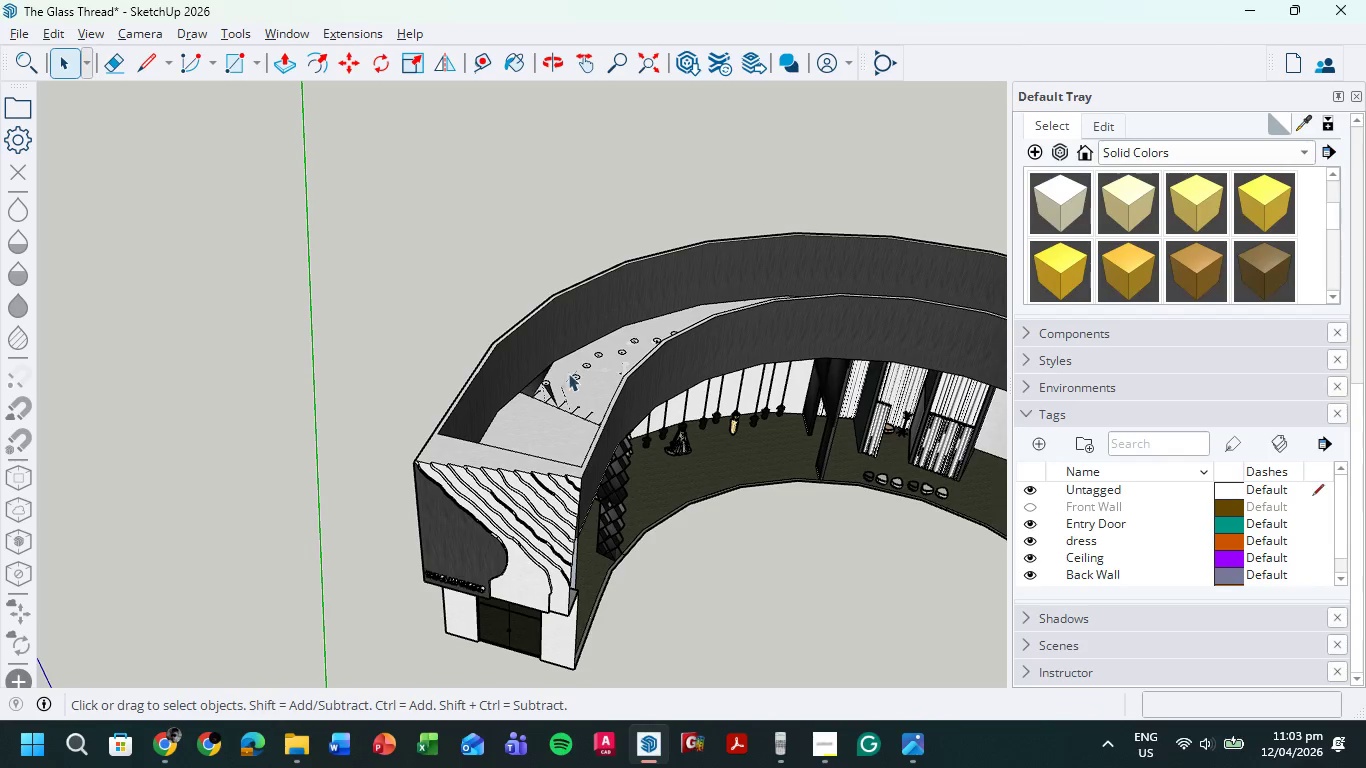 
left_click([436, 438])
 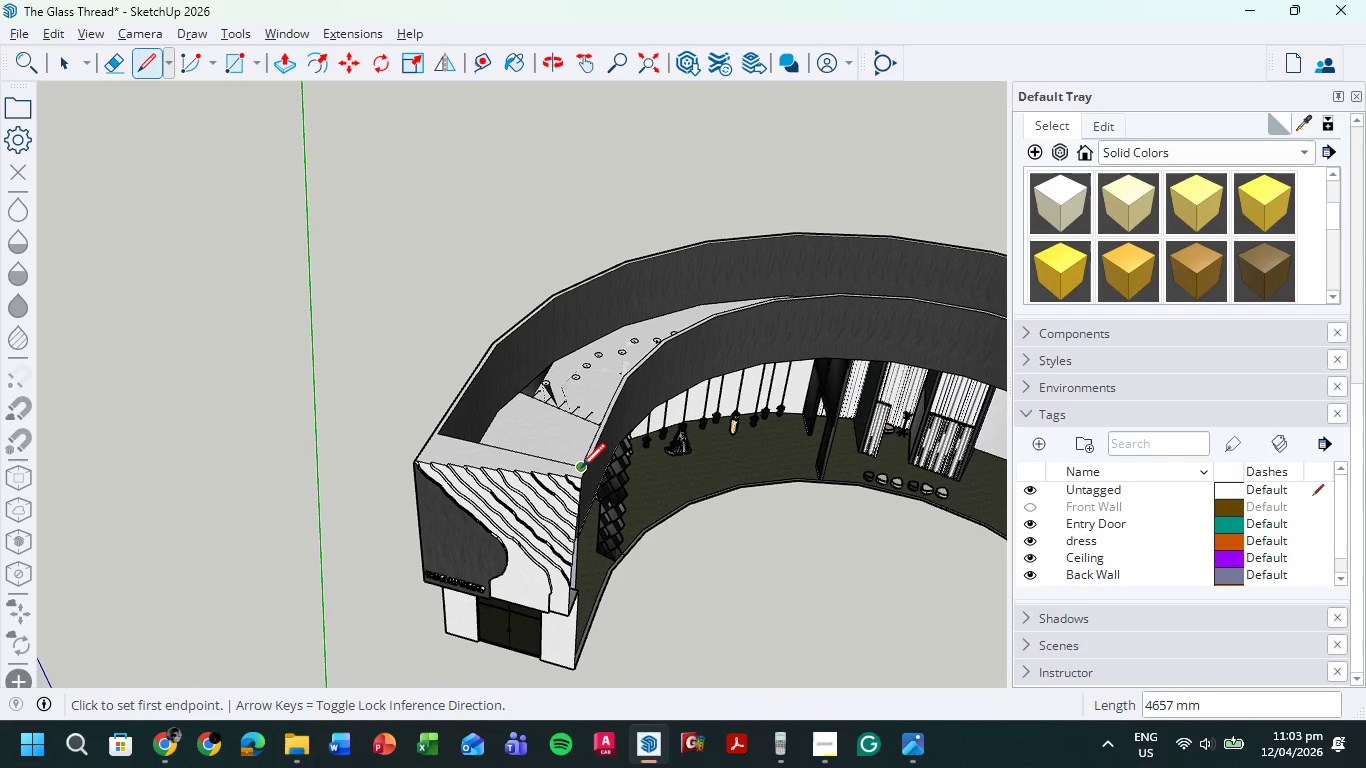 
left_click([581, 466])
 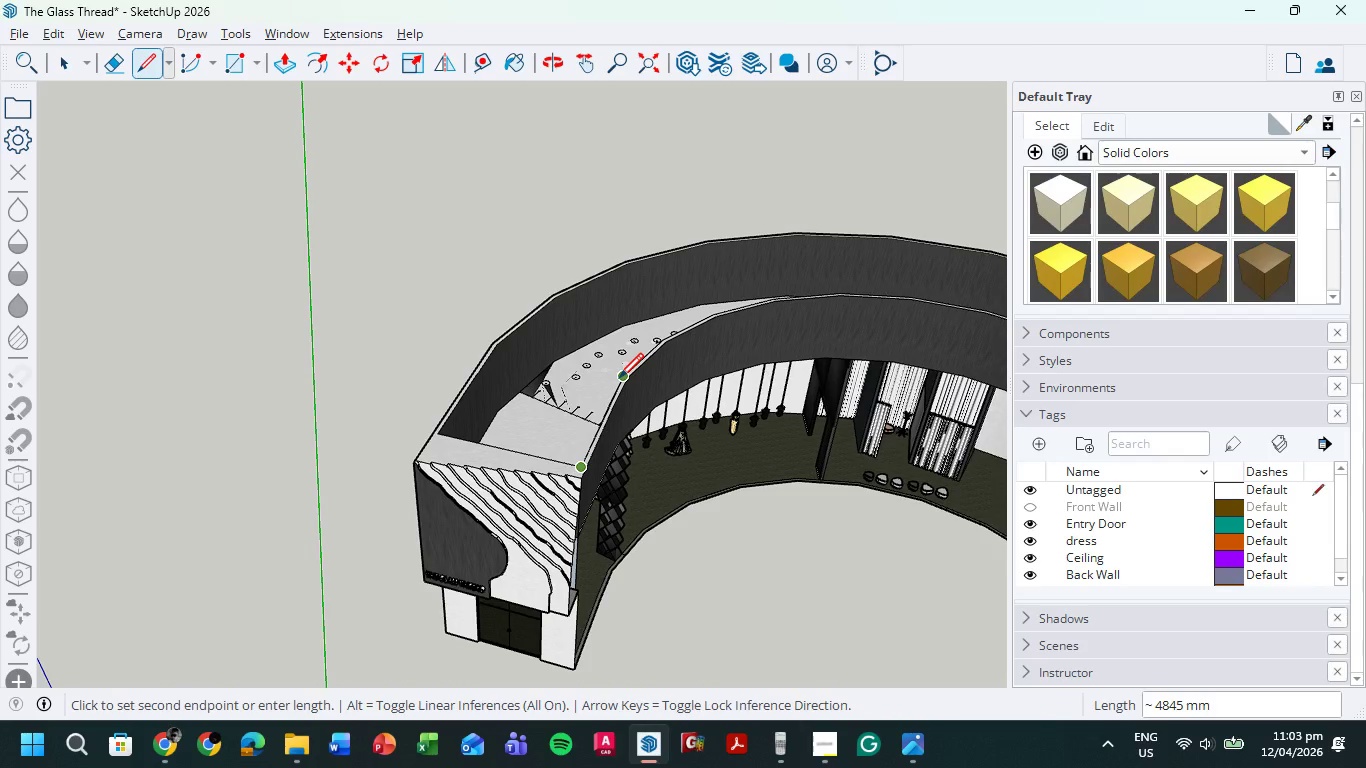 
left_click([620, 380])
 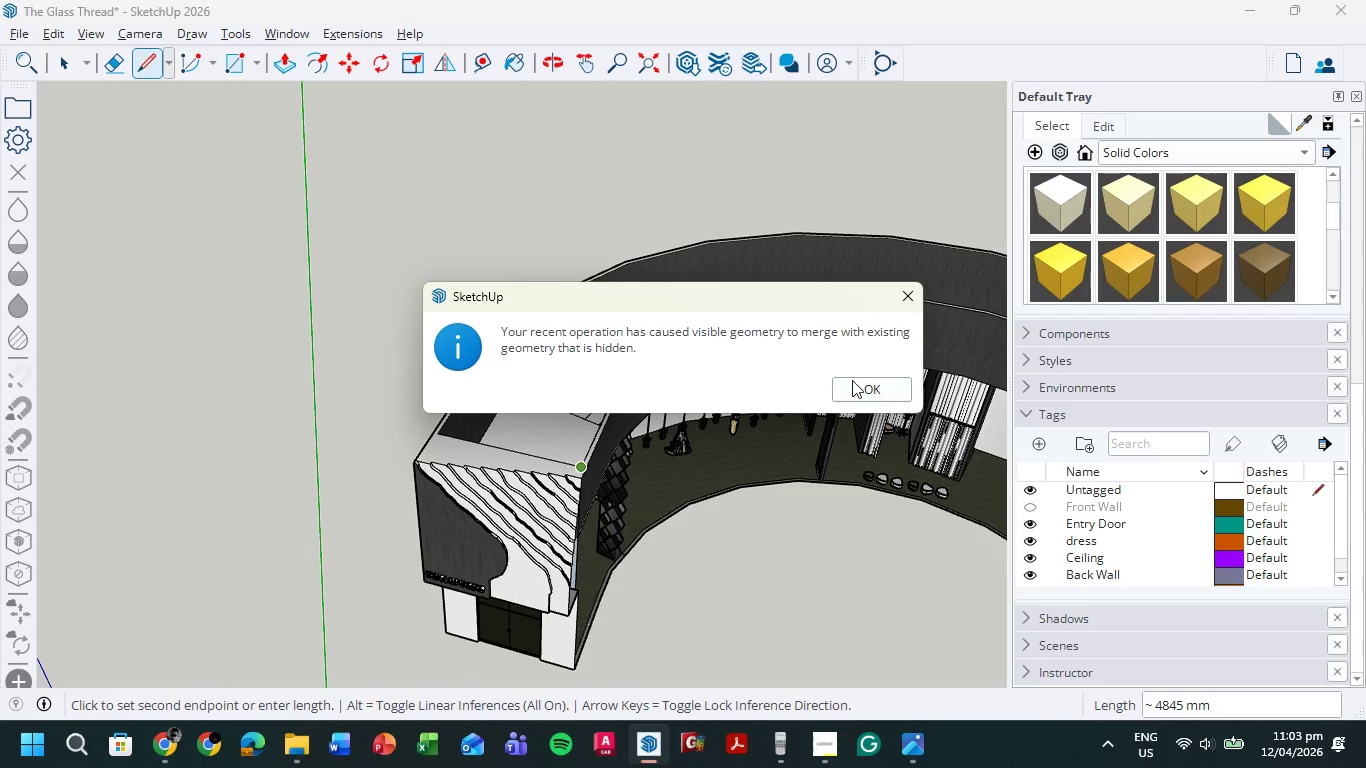 
left_click([876, 389])
 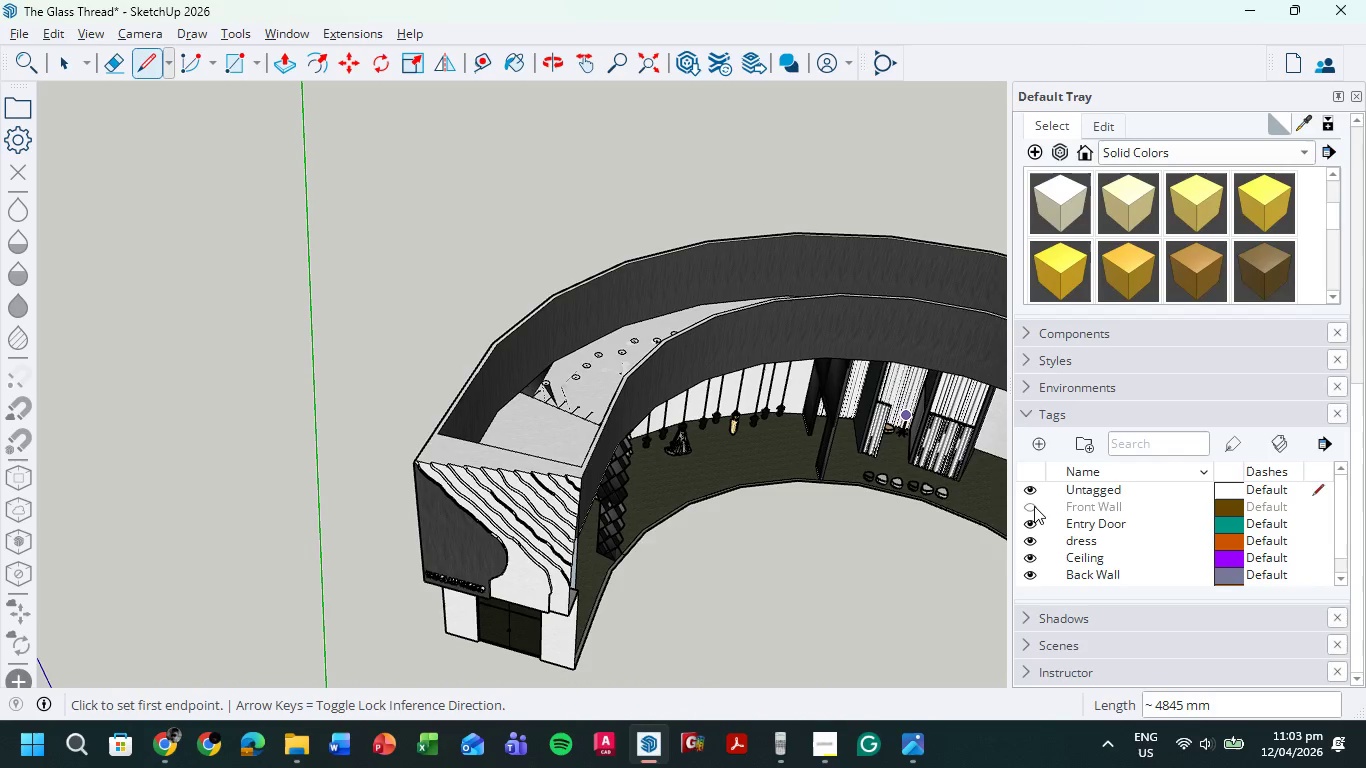 
left_click([1031, 509])
 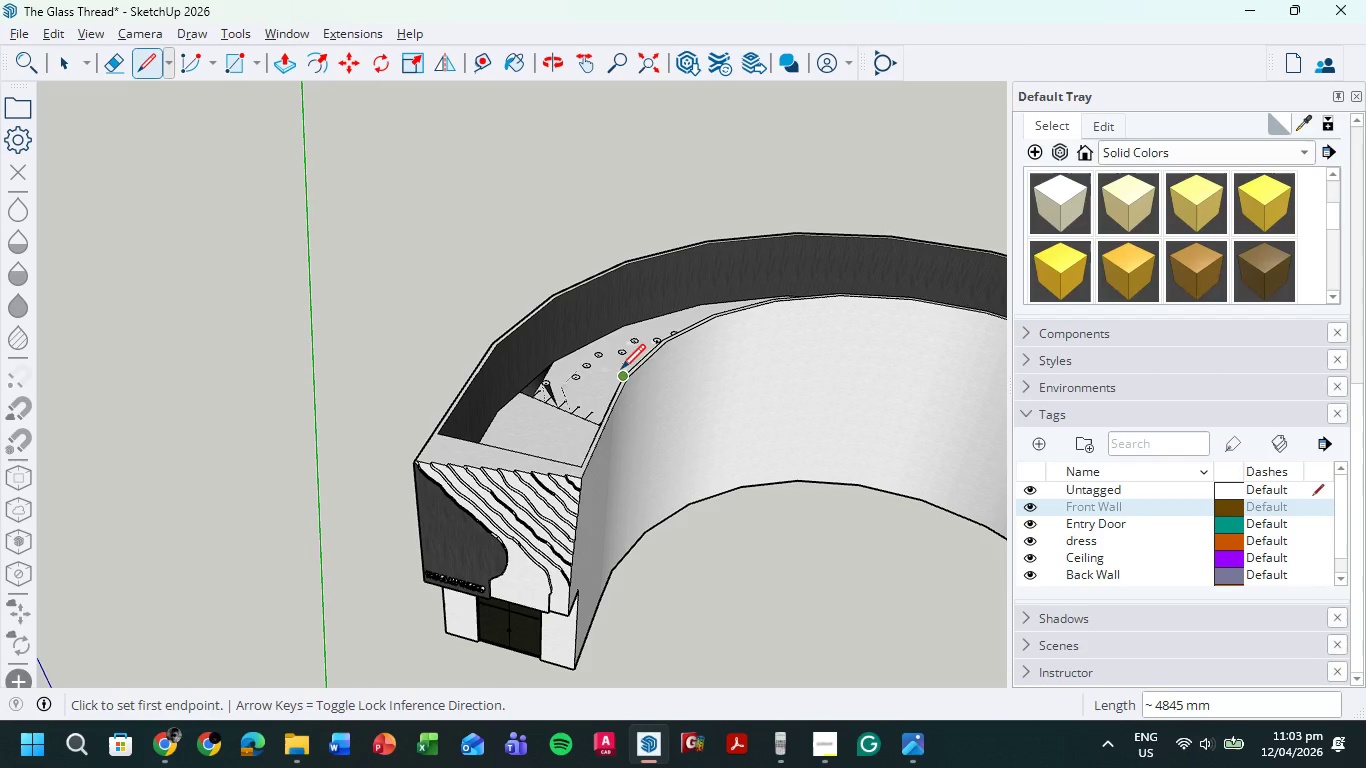 
left_click([626, 376])
 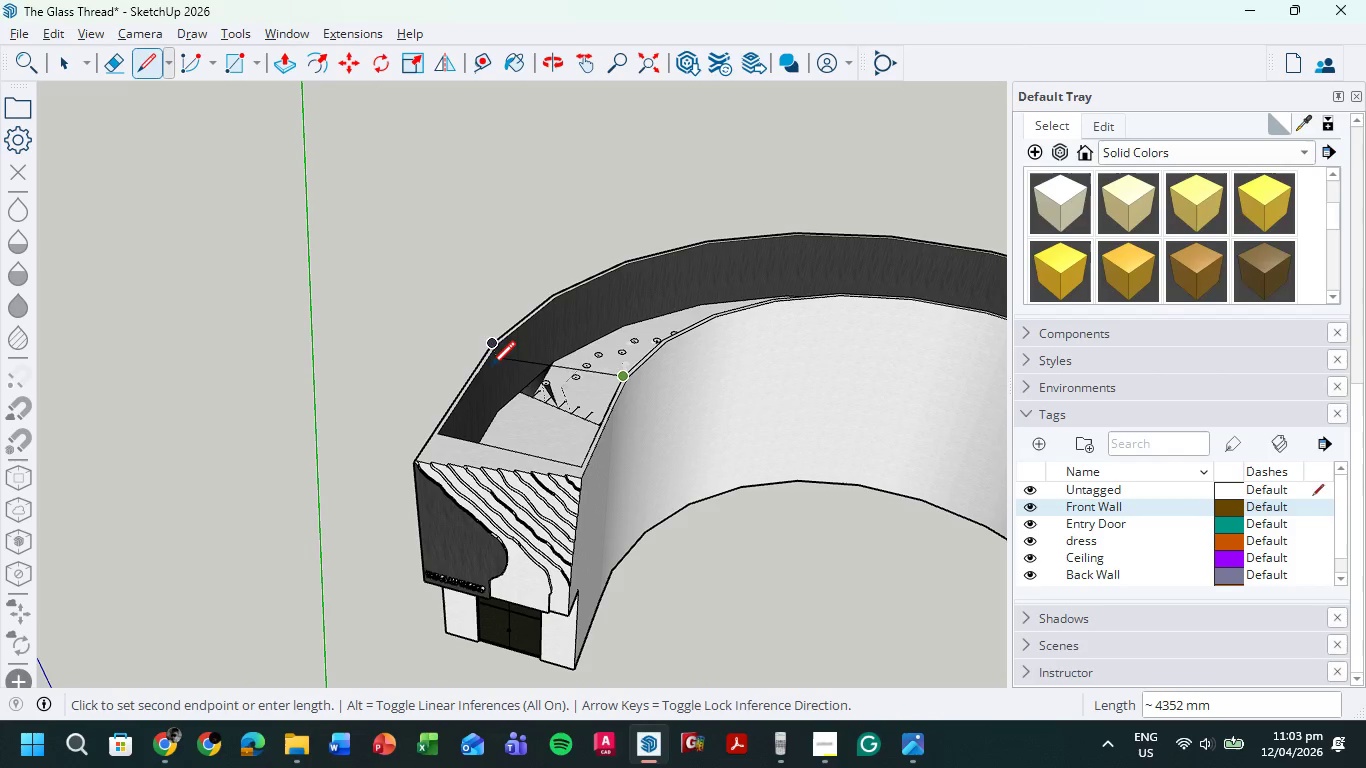 
left_click([438, 435])
 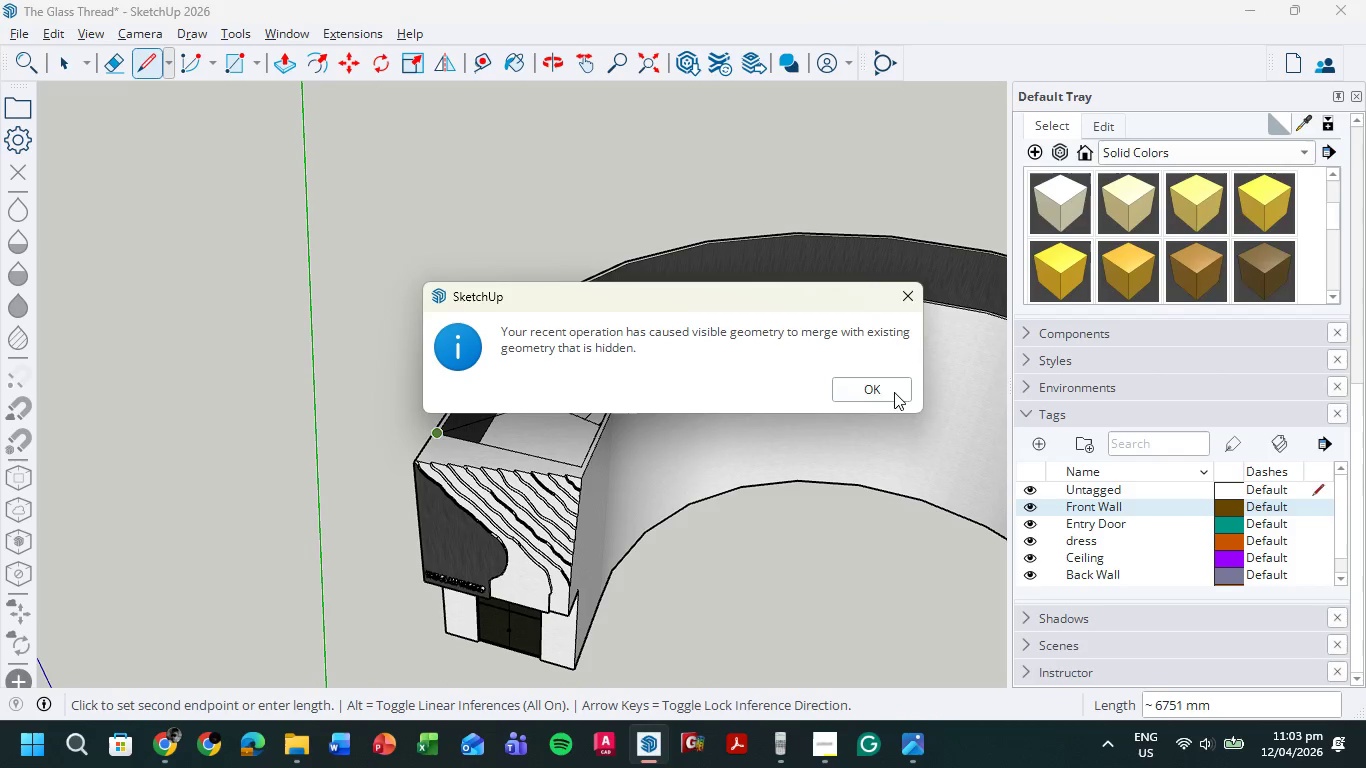 
left_click([892, 386])
 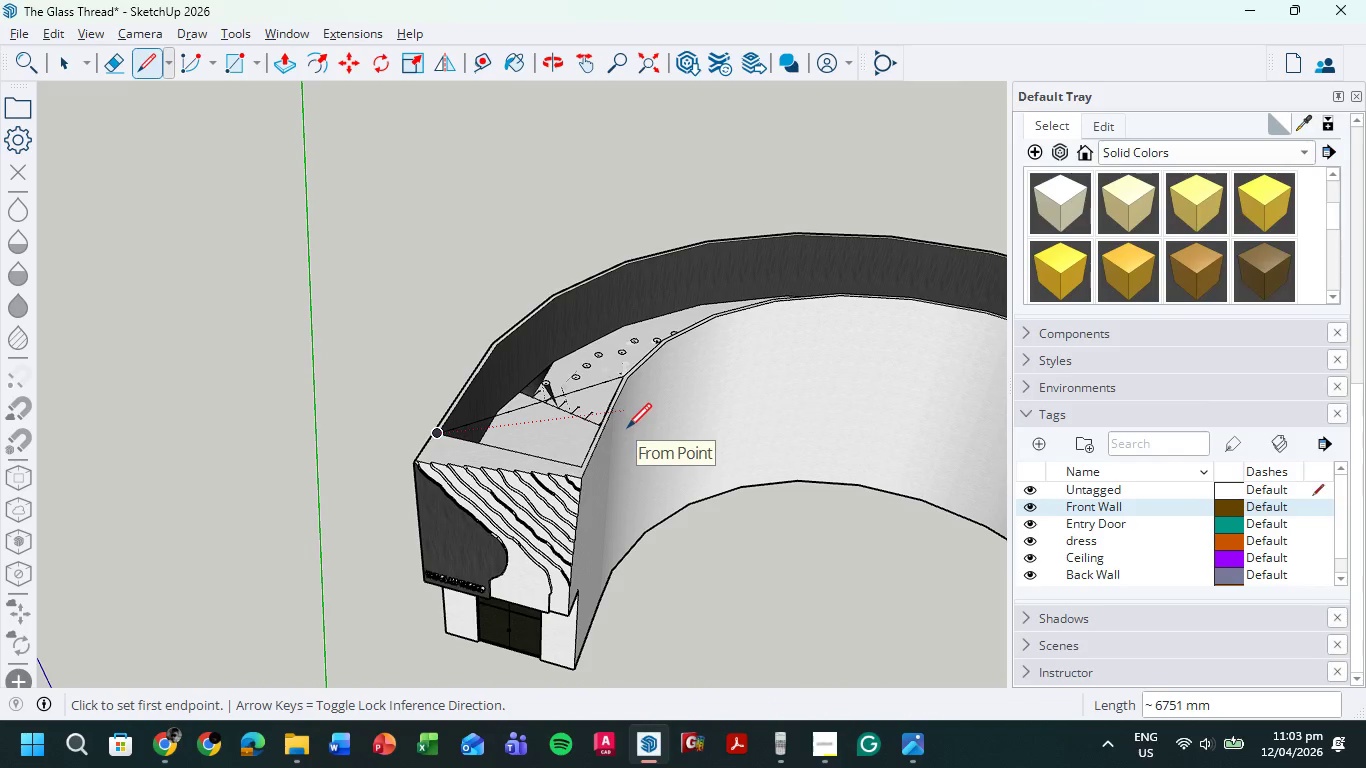 
hold_key(key=ShiftLeft, duration=0.69)
 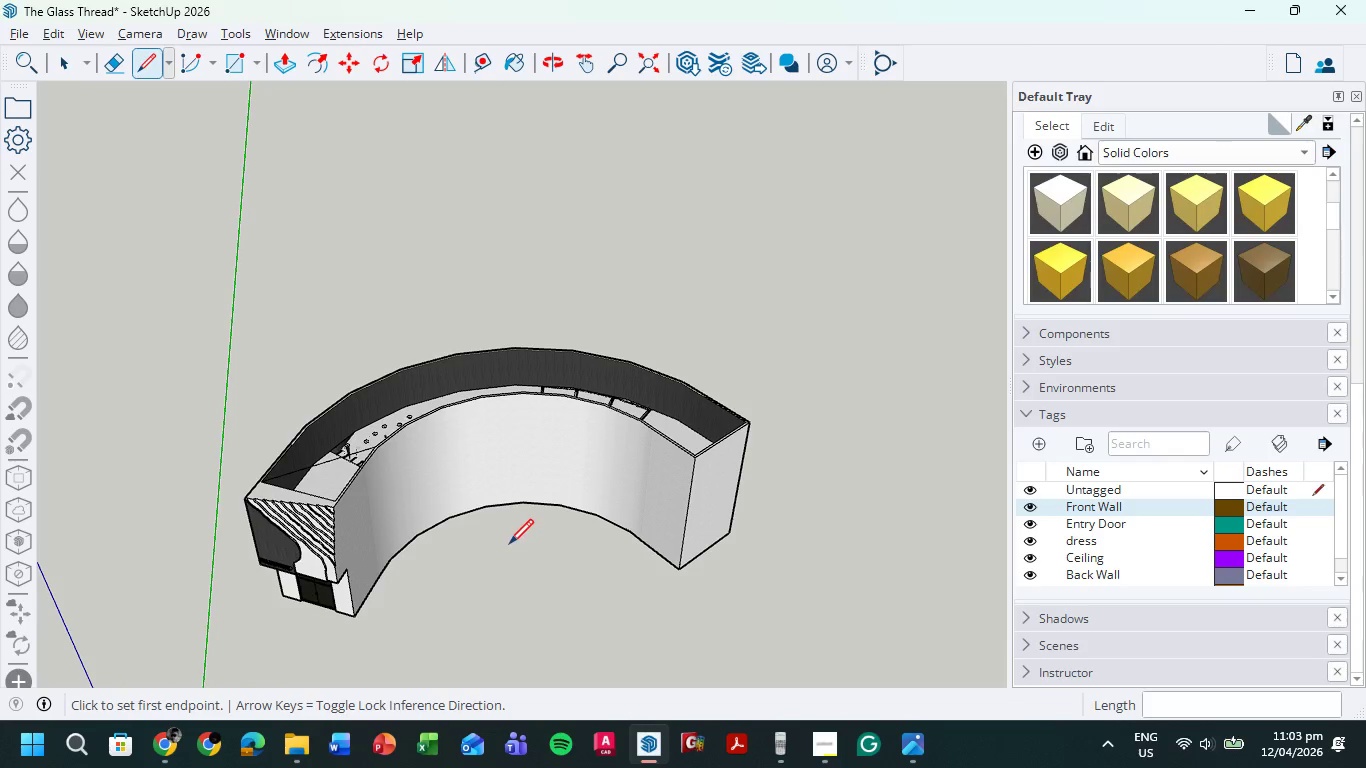 
scroll: coordinate [758, 523], scroll_direction: down, amount: 5.0
 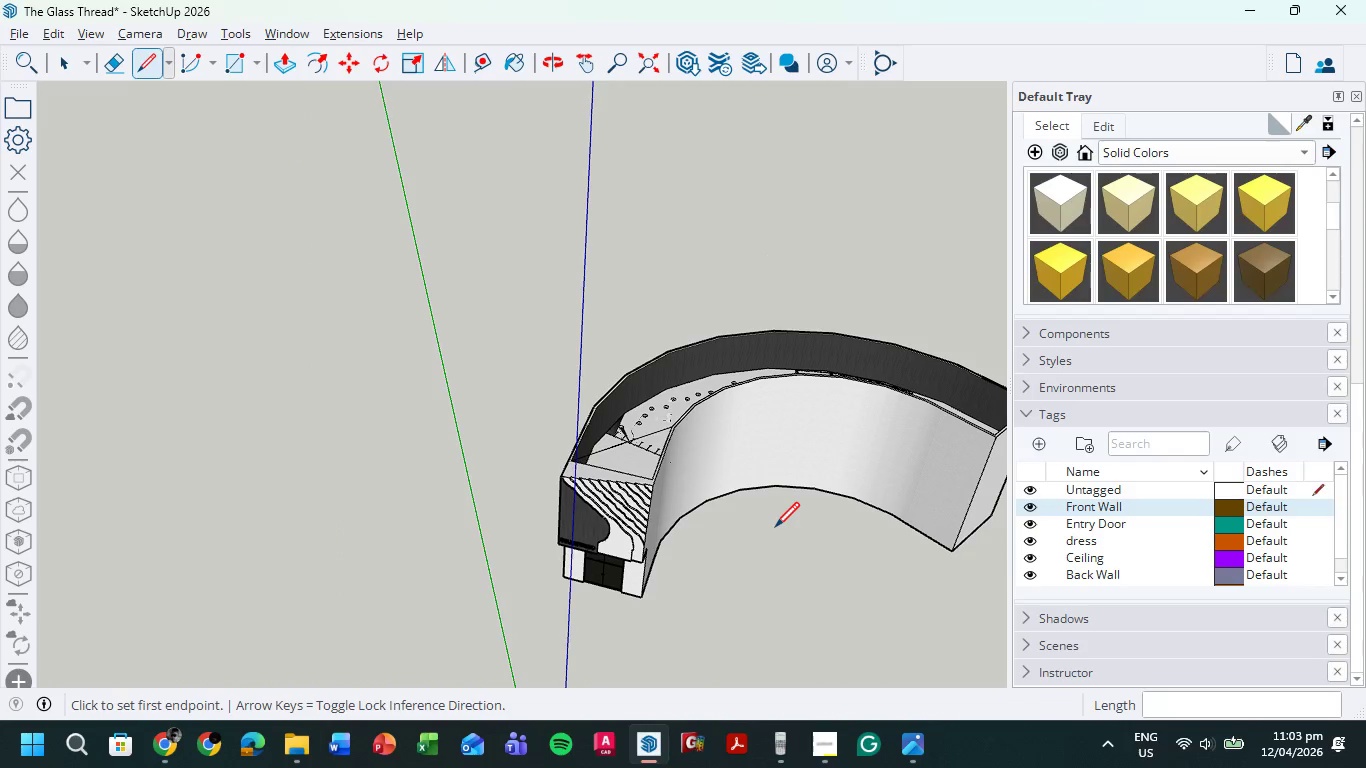 
key(Control+Z)
 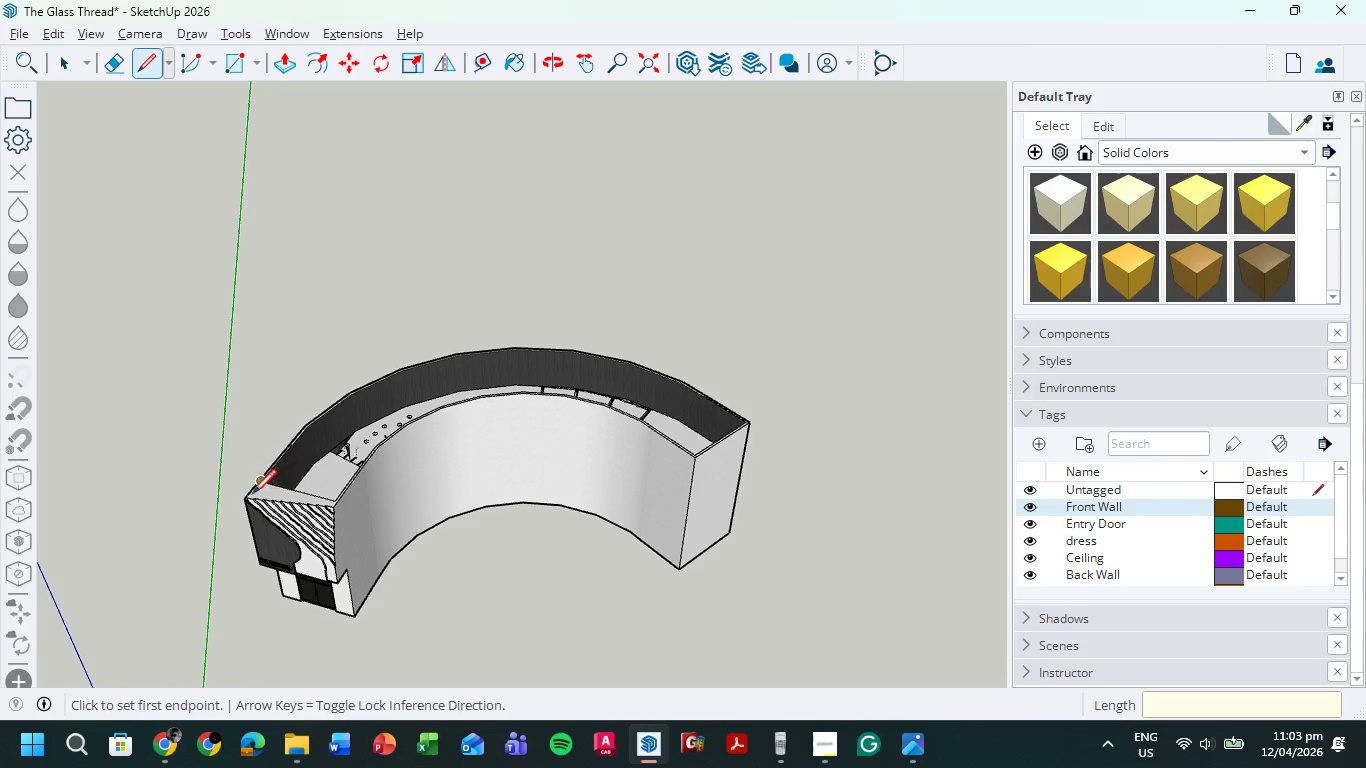 
scroll: coordinate [244, 500], scroll_direction: up, amount: 10.0
 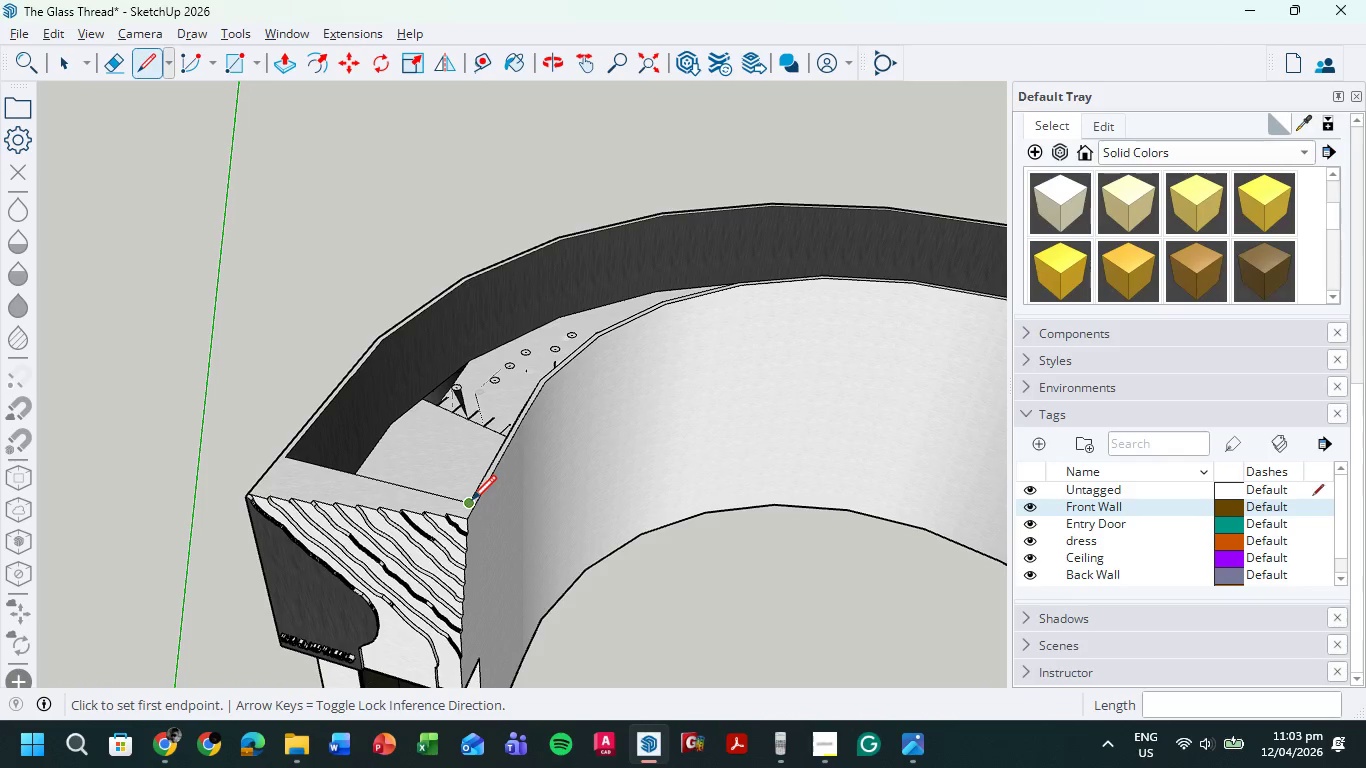 
left_click([471, 502])
 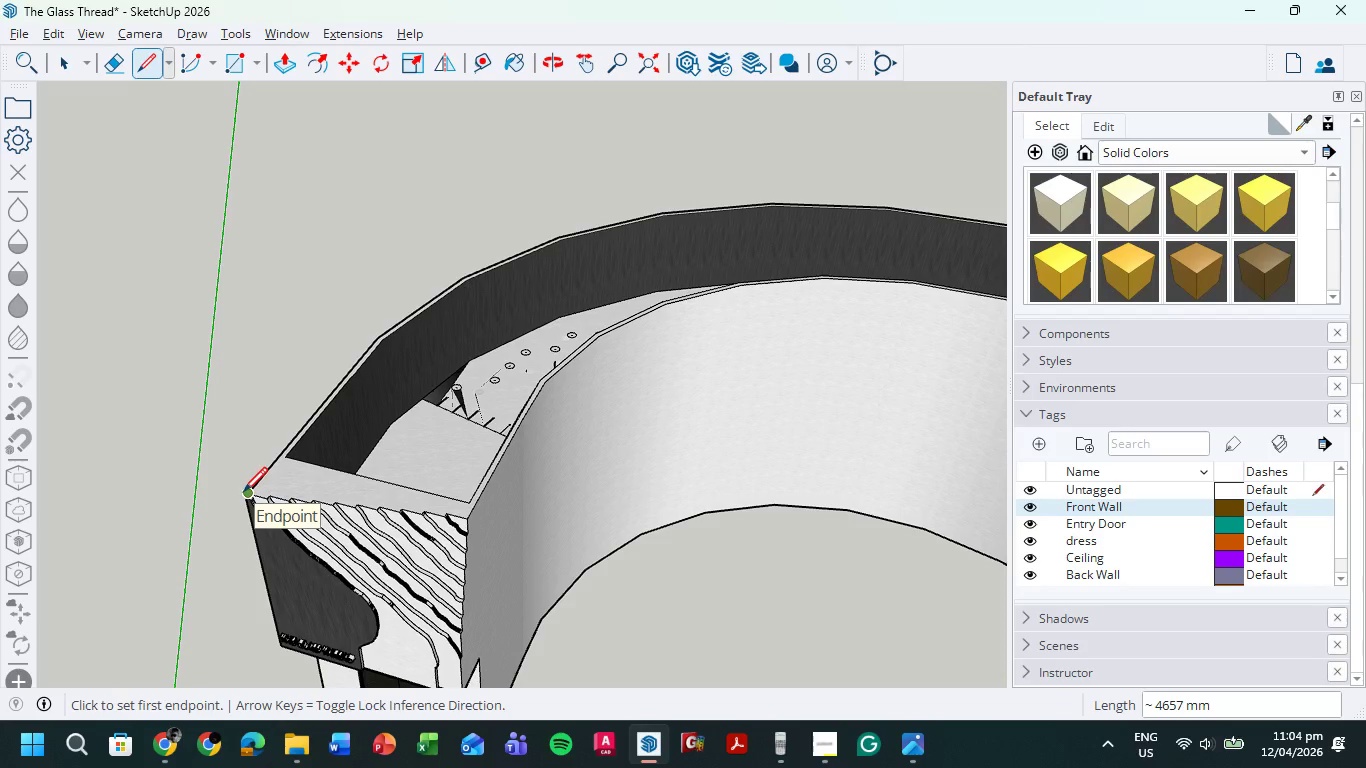 
scroll: coordinate [248, 489], scroll_direction: up, amount: 15.0
 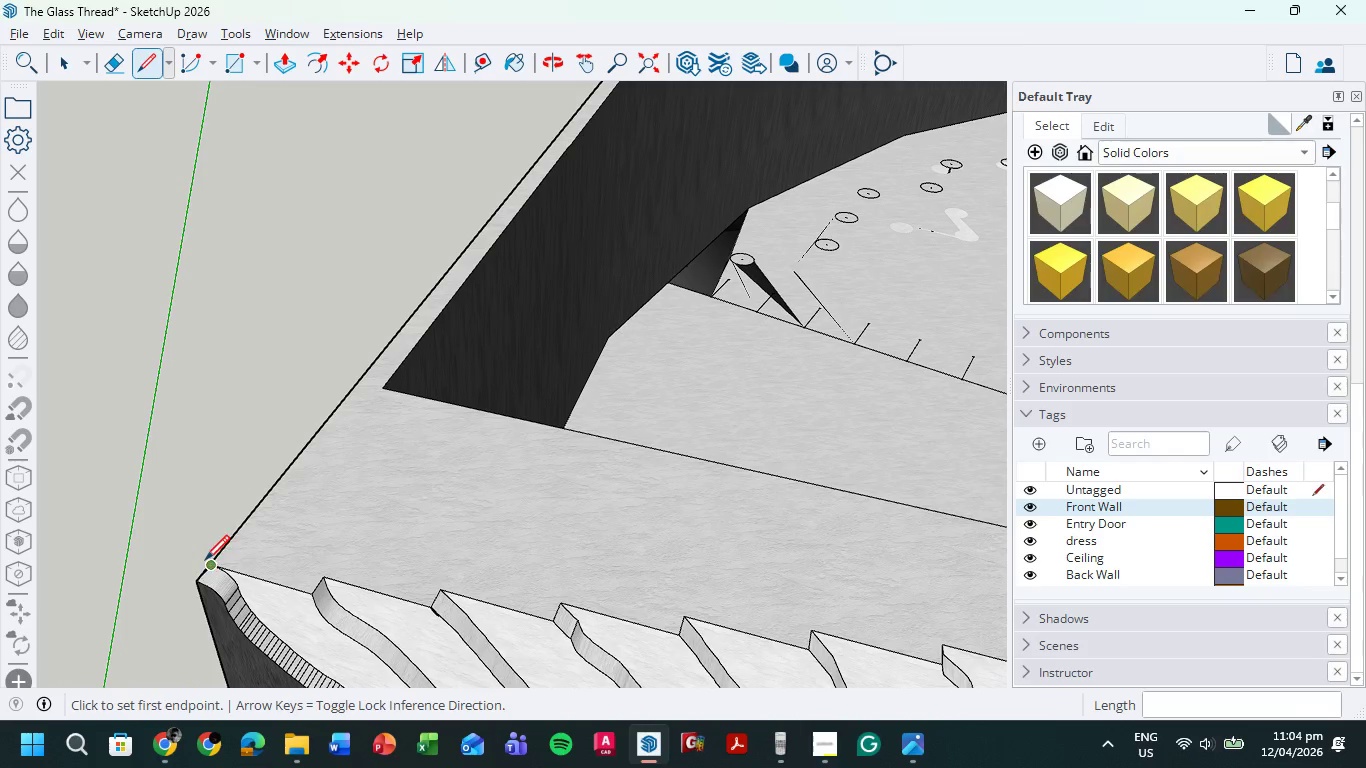 
left_click([205, 560])
 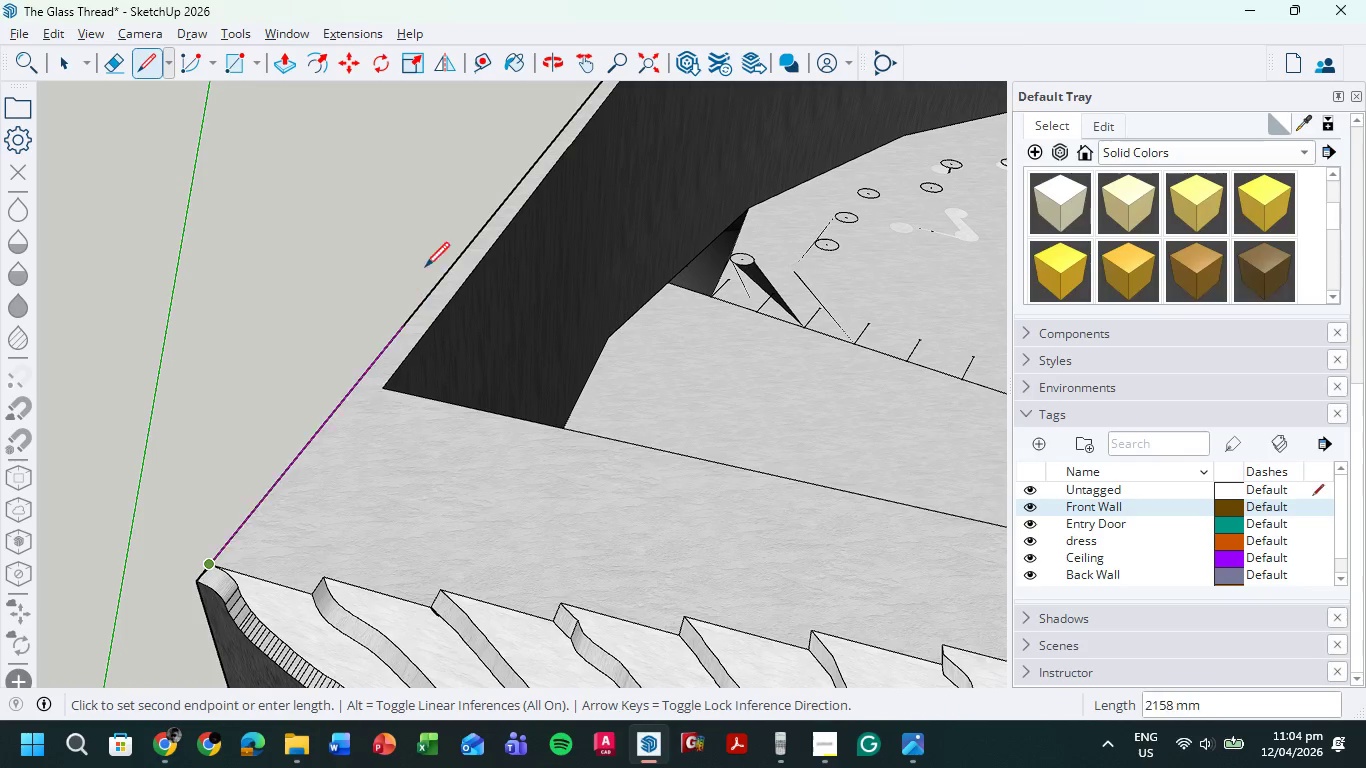 
left_click([477, 231])
 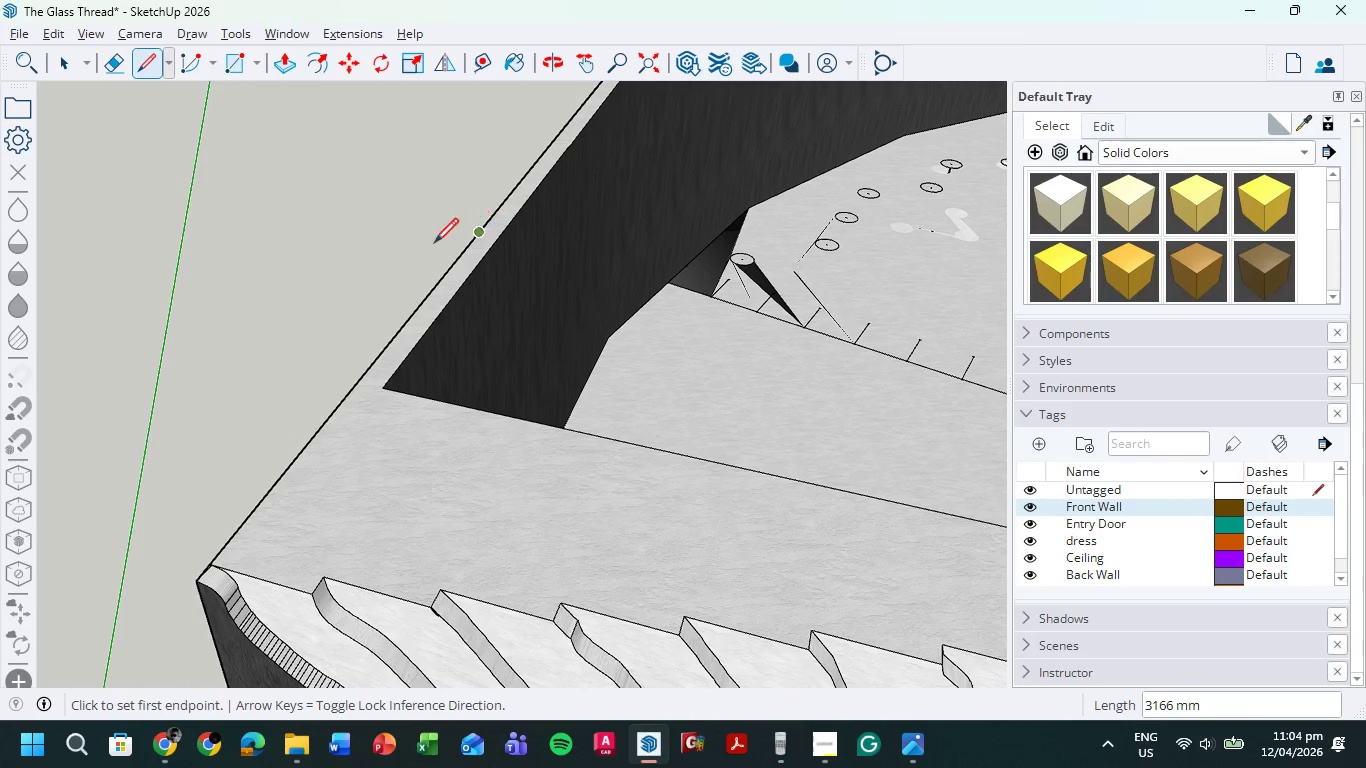 
scroll: coordinate [263, 295], scroll_direction: down, amount: 7.0
 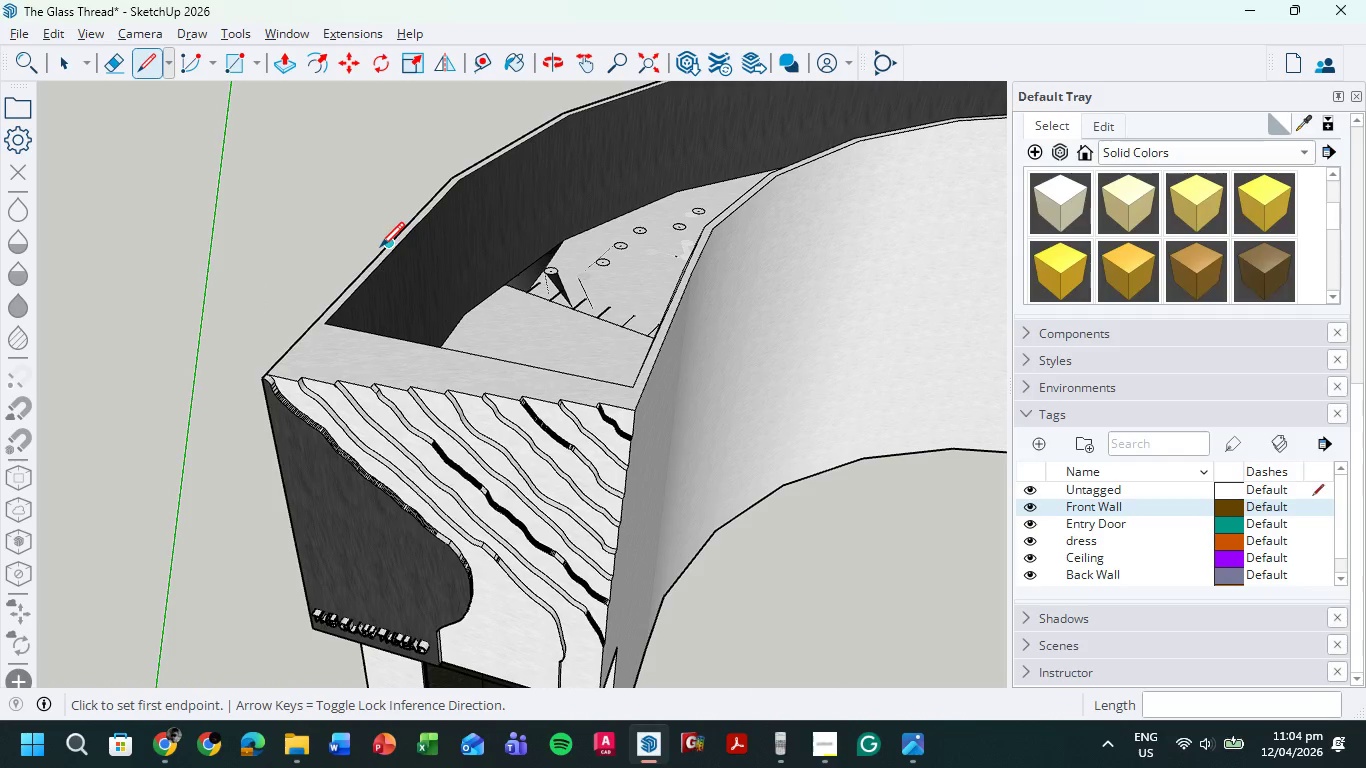 
left_click([382, 248])
 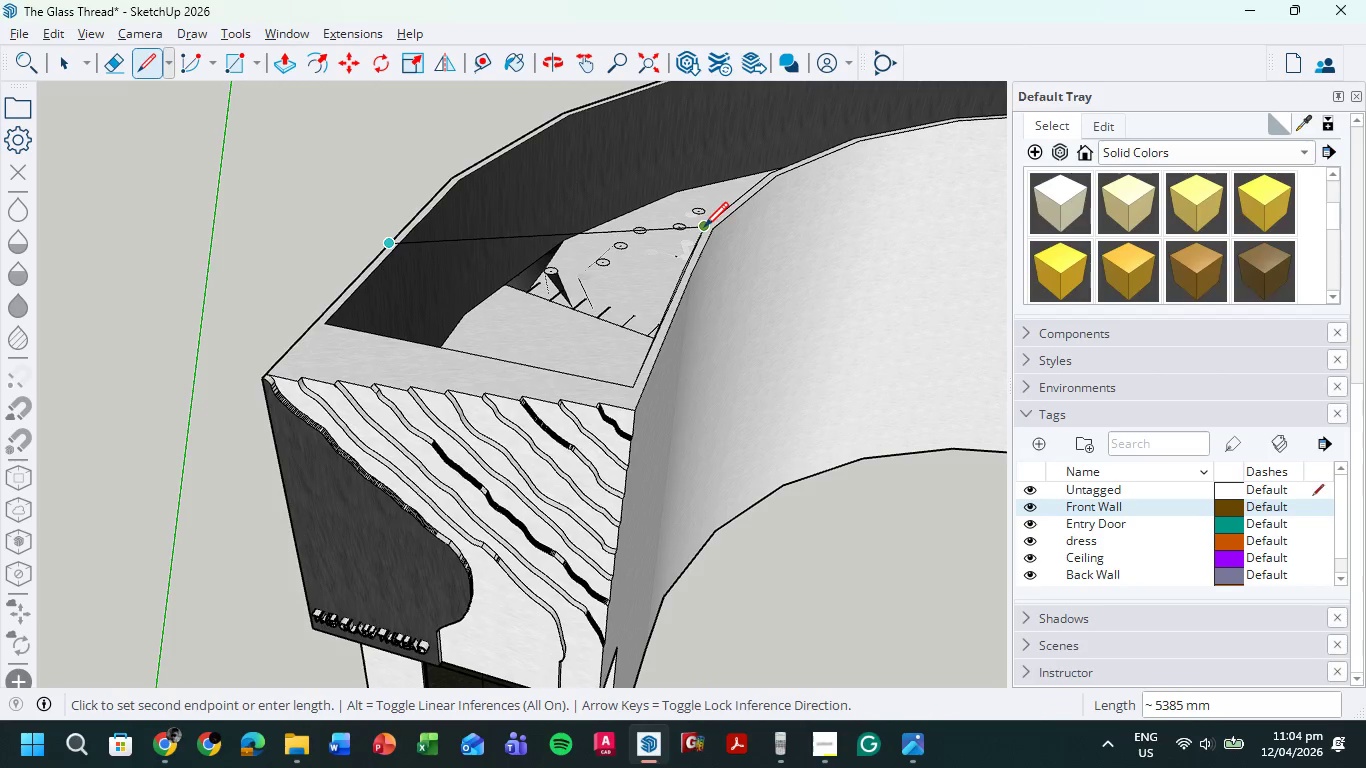 
left_click([716, 228])
 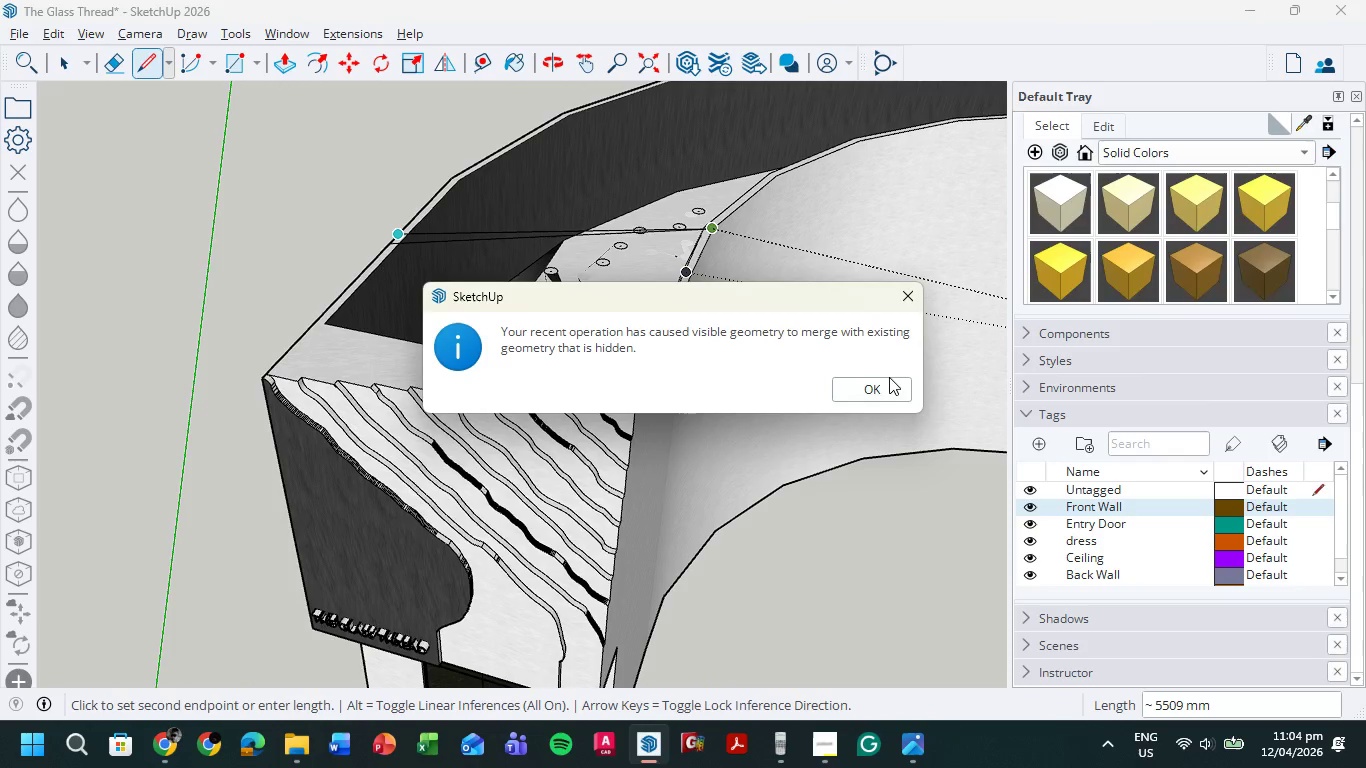 
left_click([887, 385])
 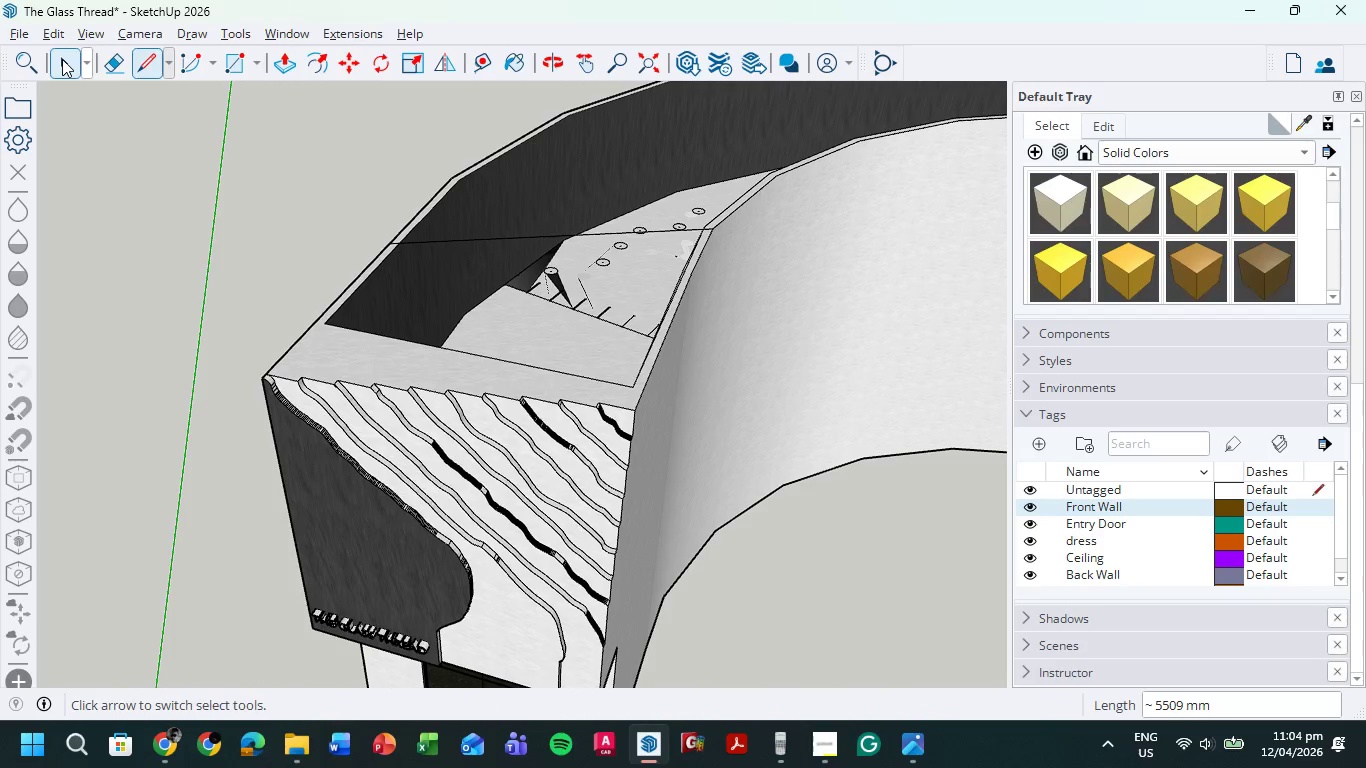 
double_click([479, 322])
 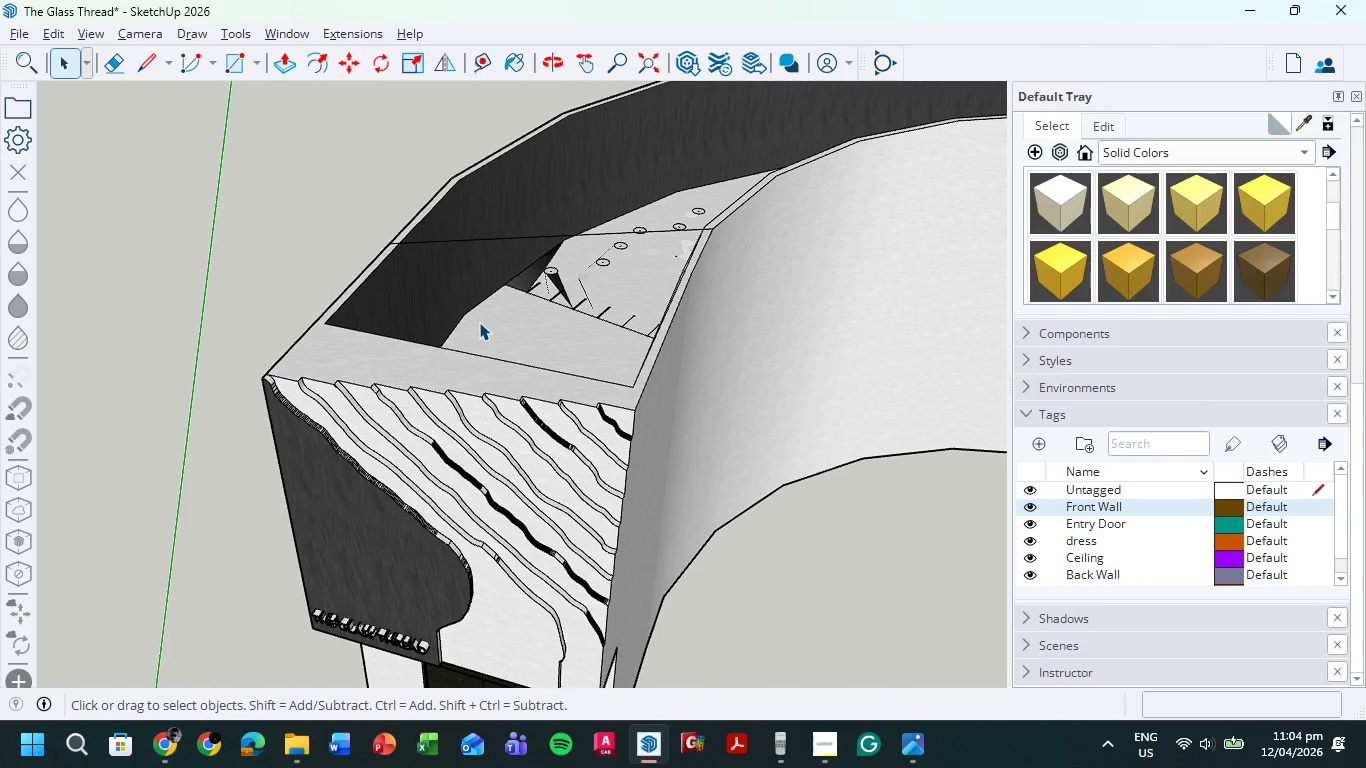 
triple_click([479, 322])
 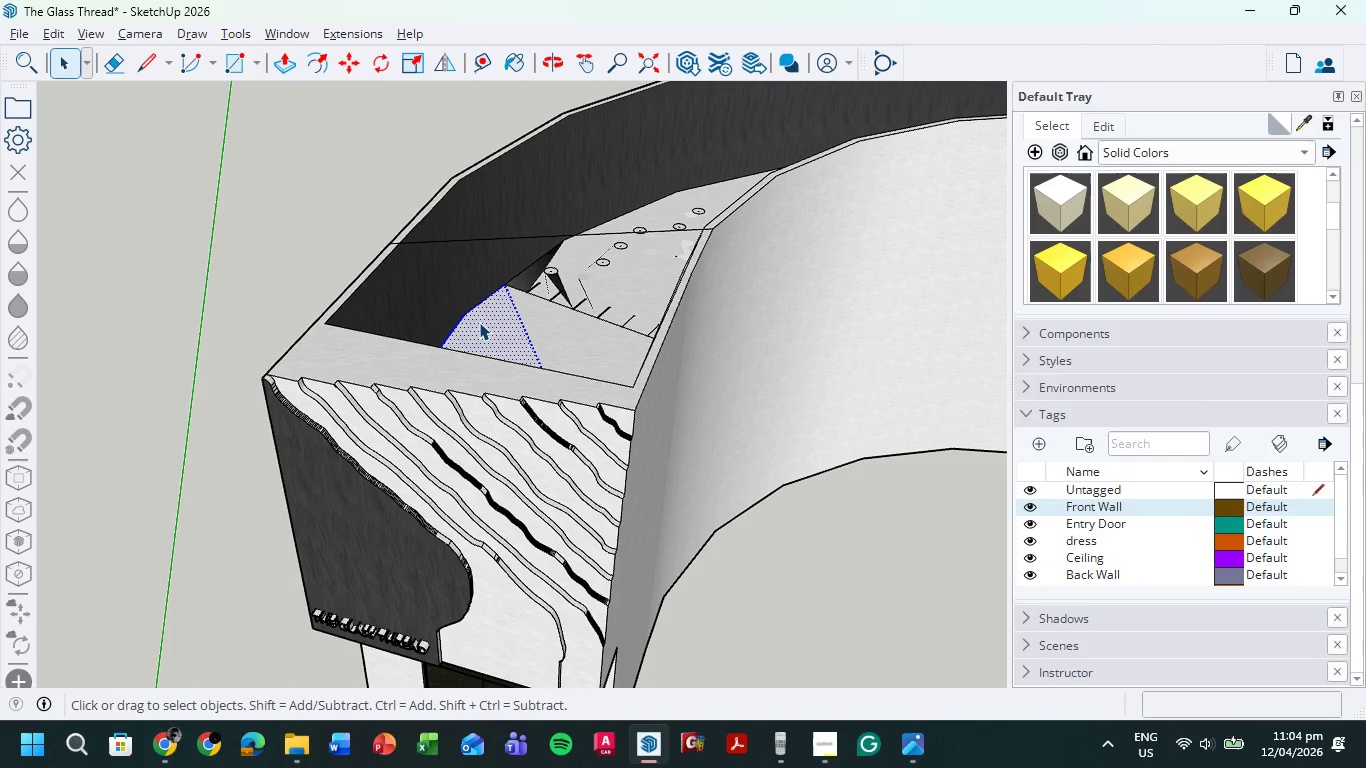 
triple_click([479, 322])
 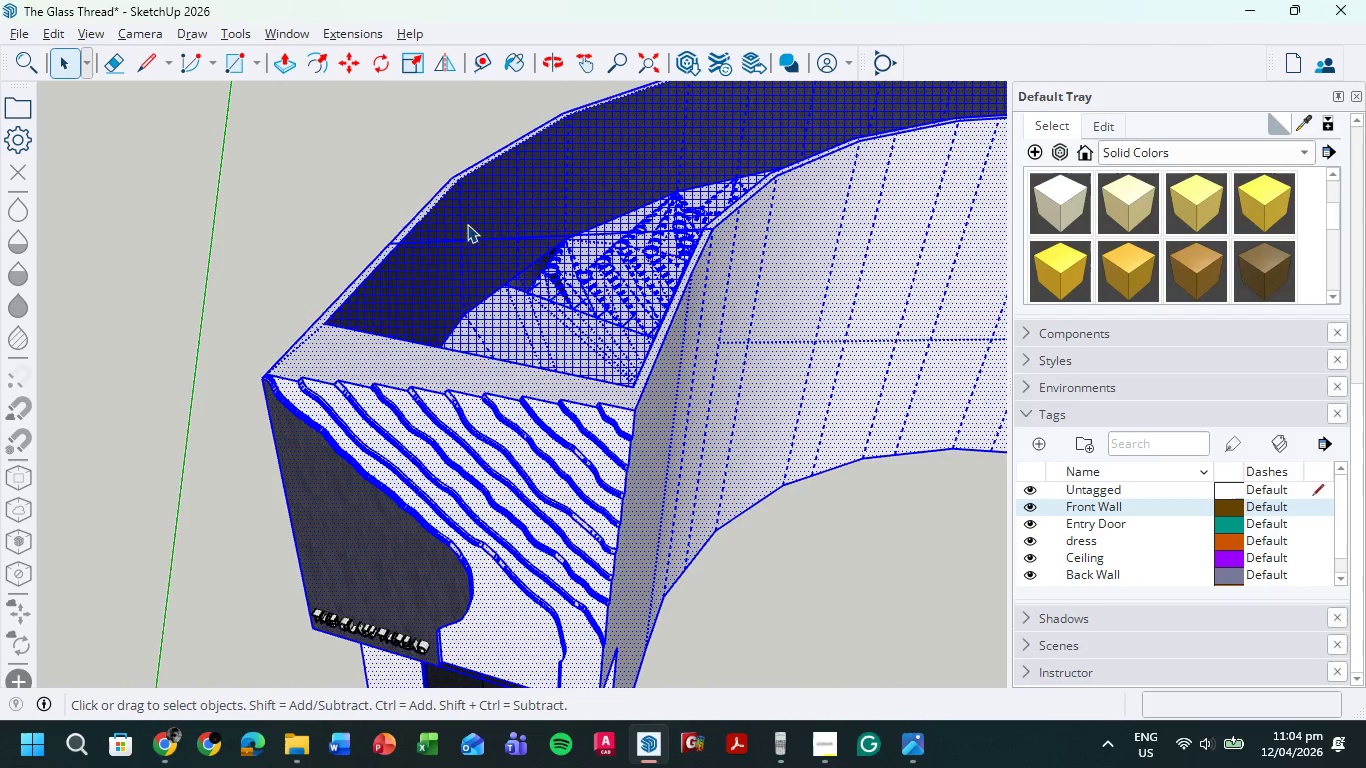 
left_click([504, 200])
 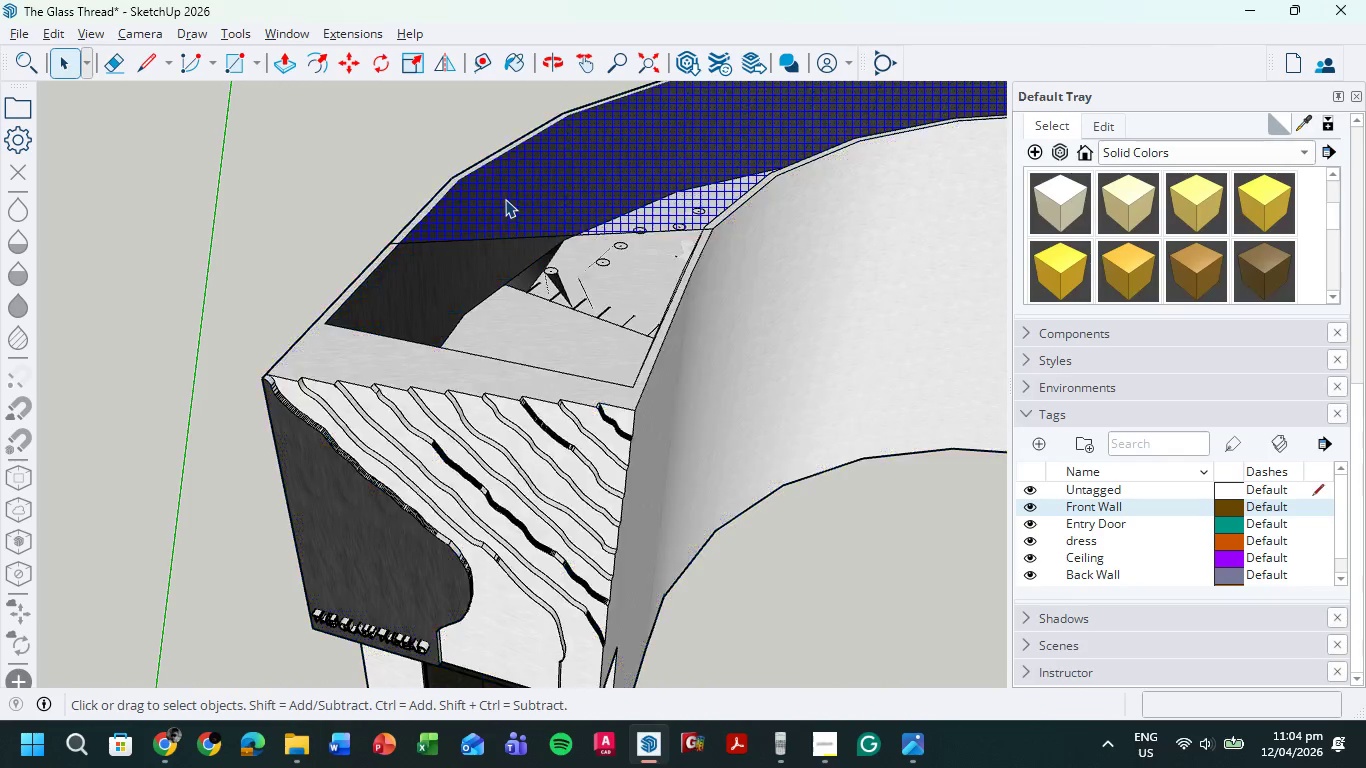 
right_click([505, 199])
 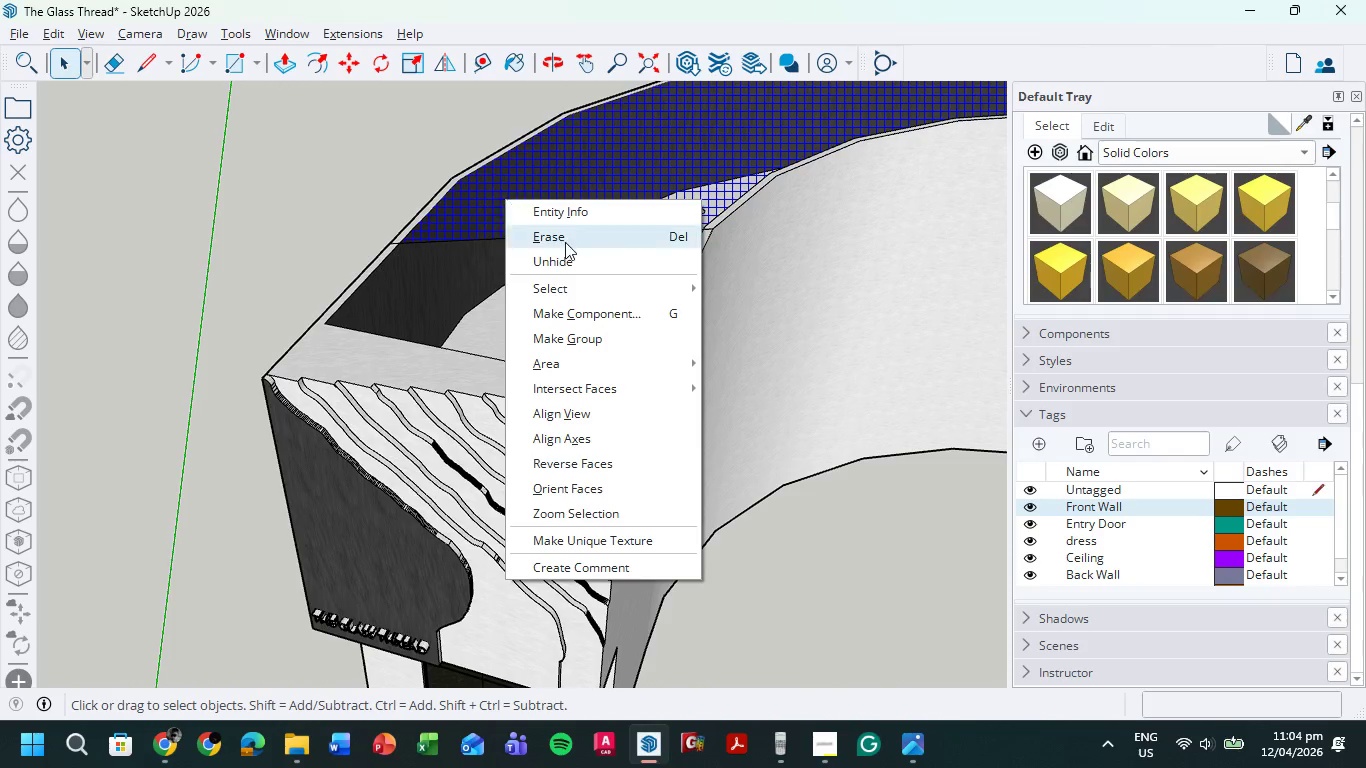 
left_click([576, 262])
 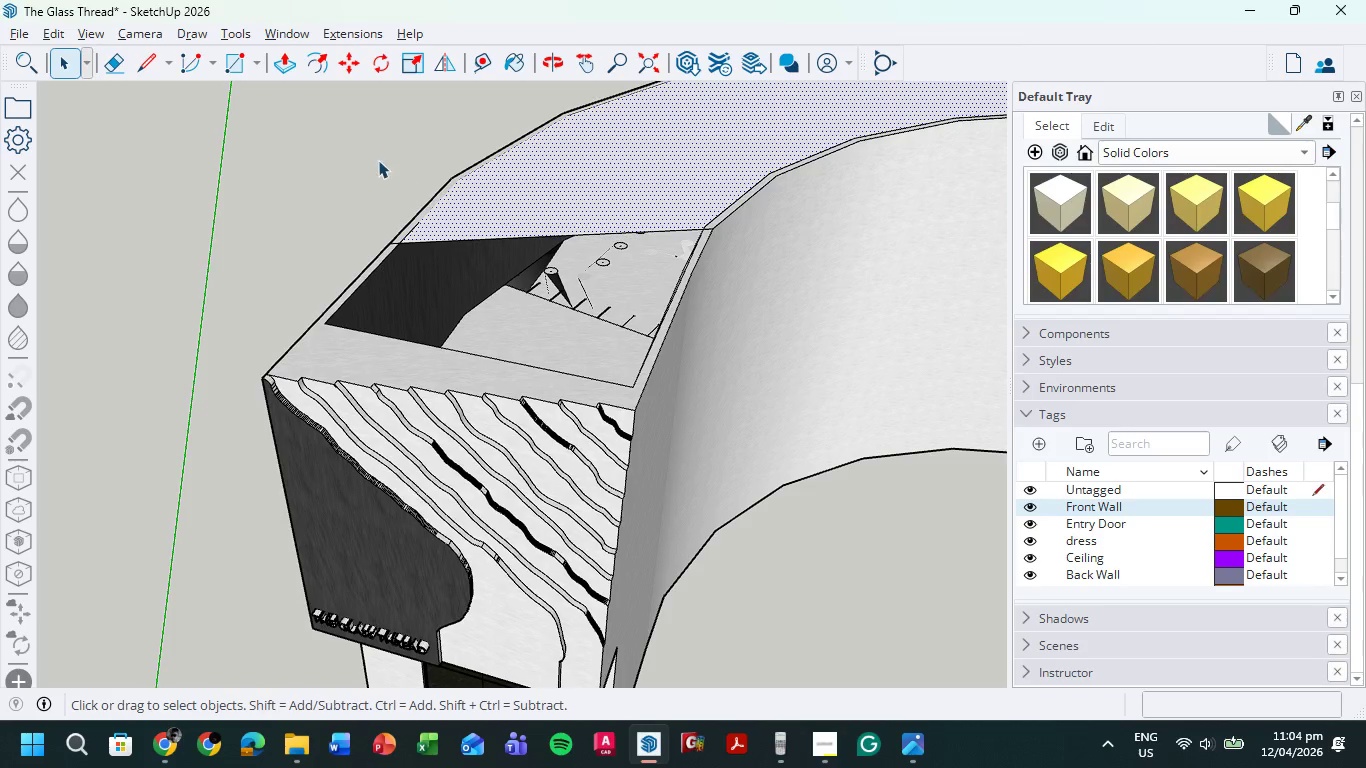 
left_click([366, 151])
 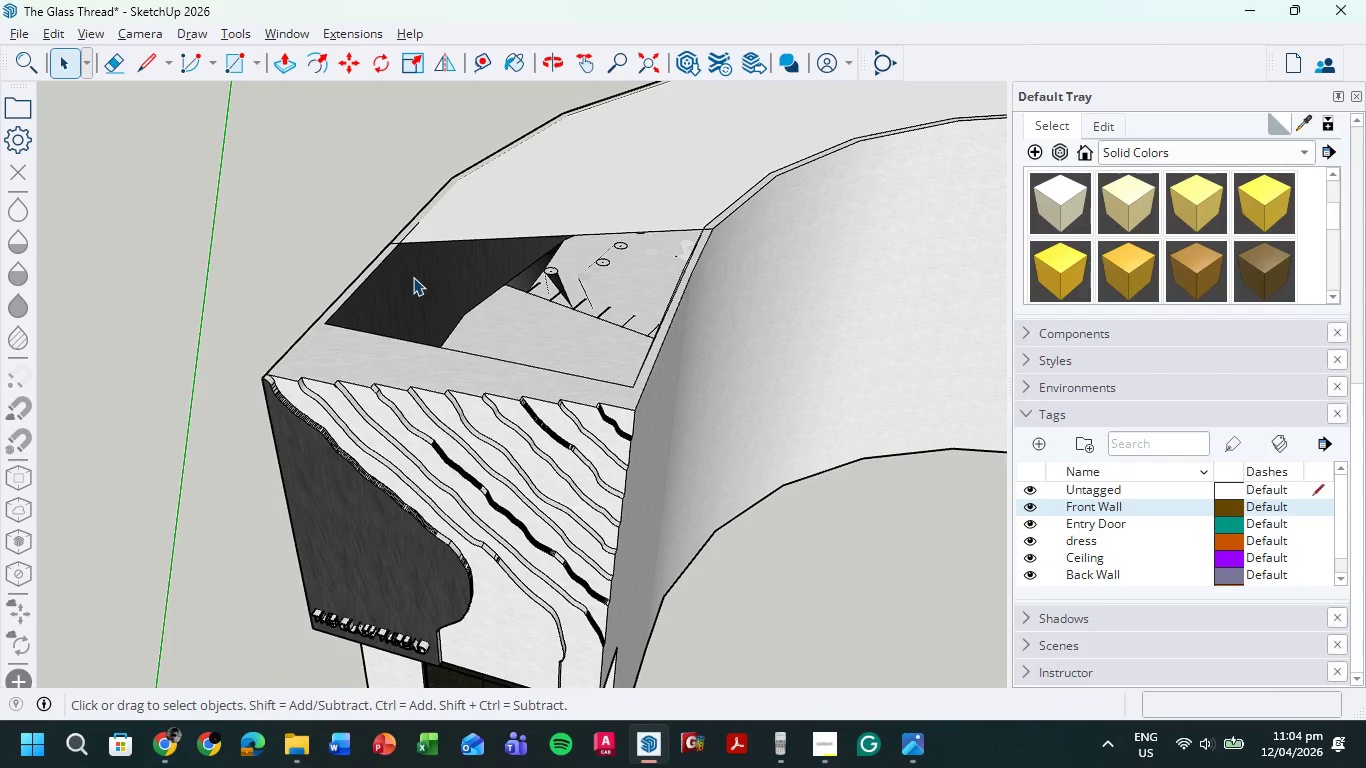 
double_click([413, 277])
 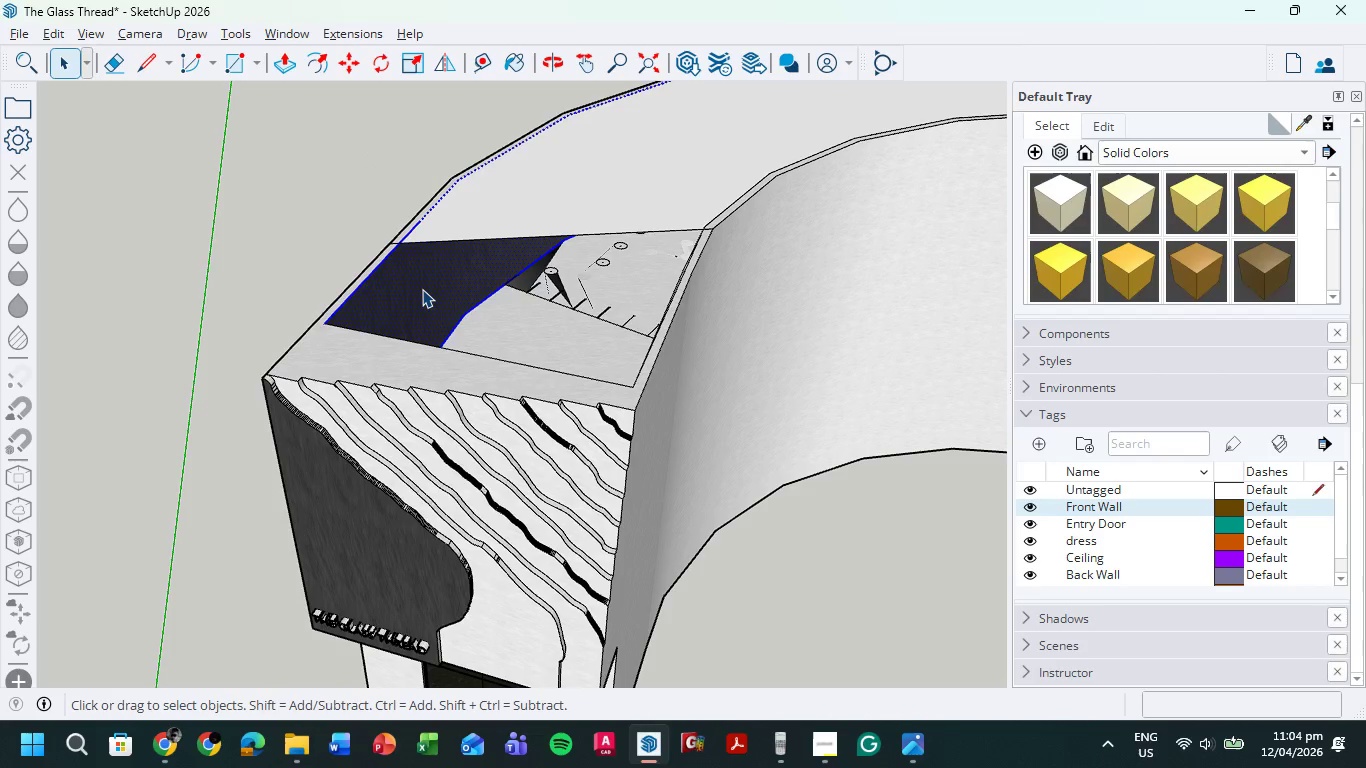 
right_click([422, 289])
 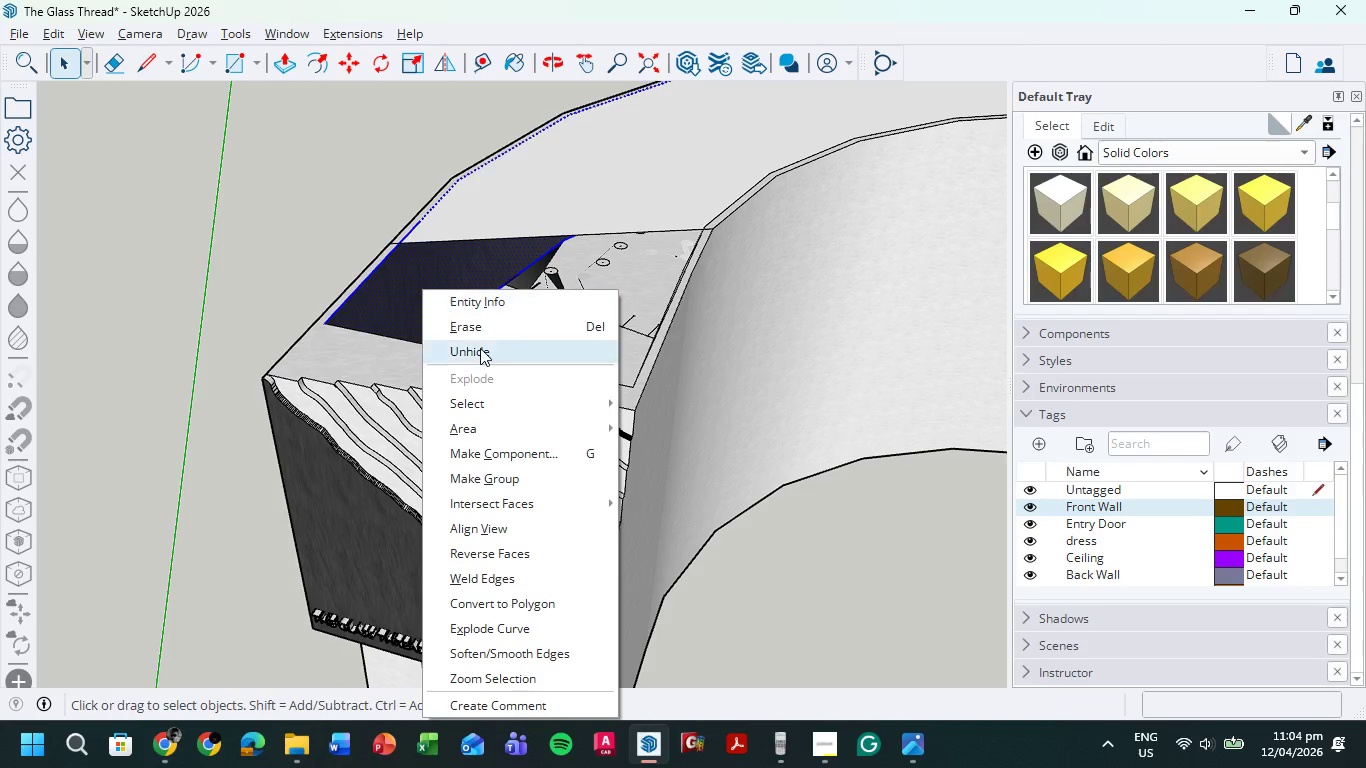 
left_click([480, 348])
 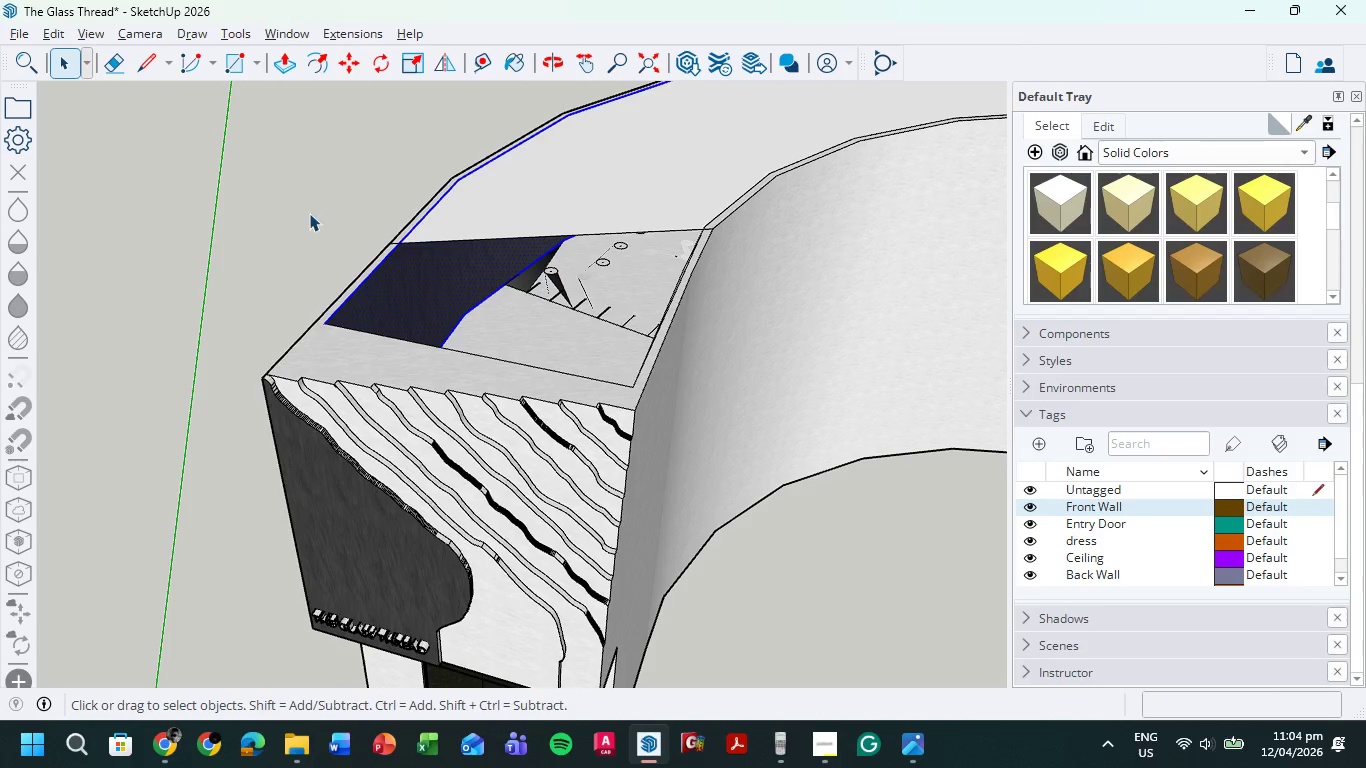 
double_click([557, 333])
 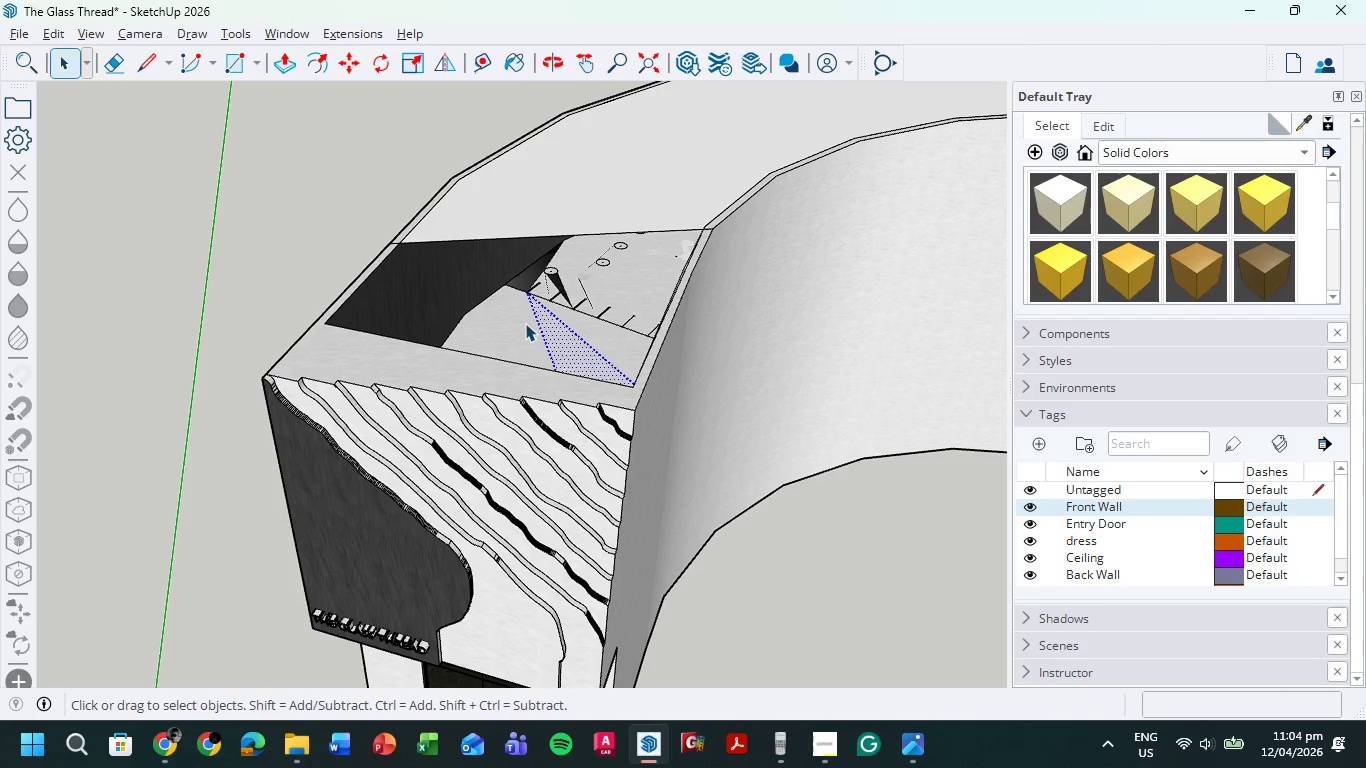 
right_click([515, 323])
 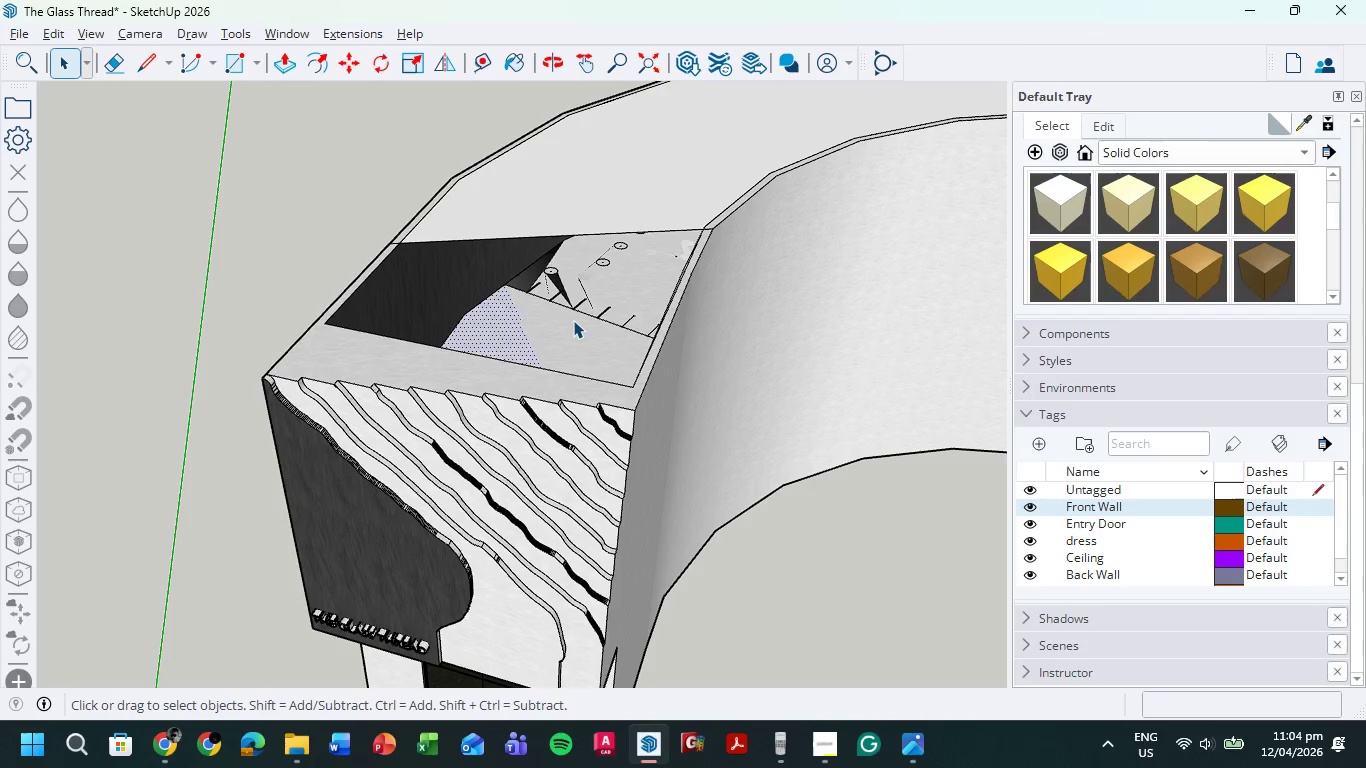 
double_click([573, 319])
 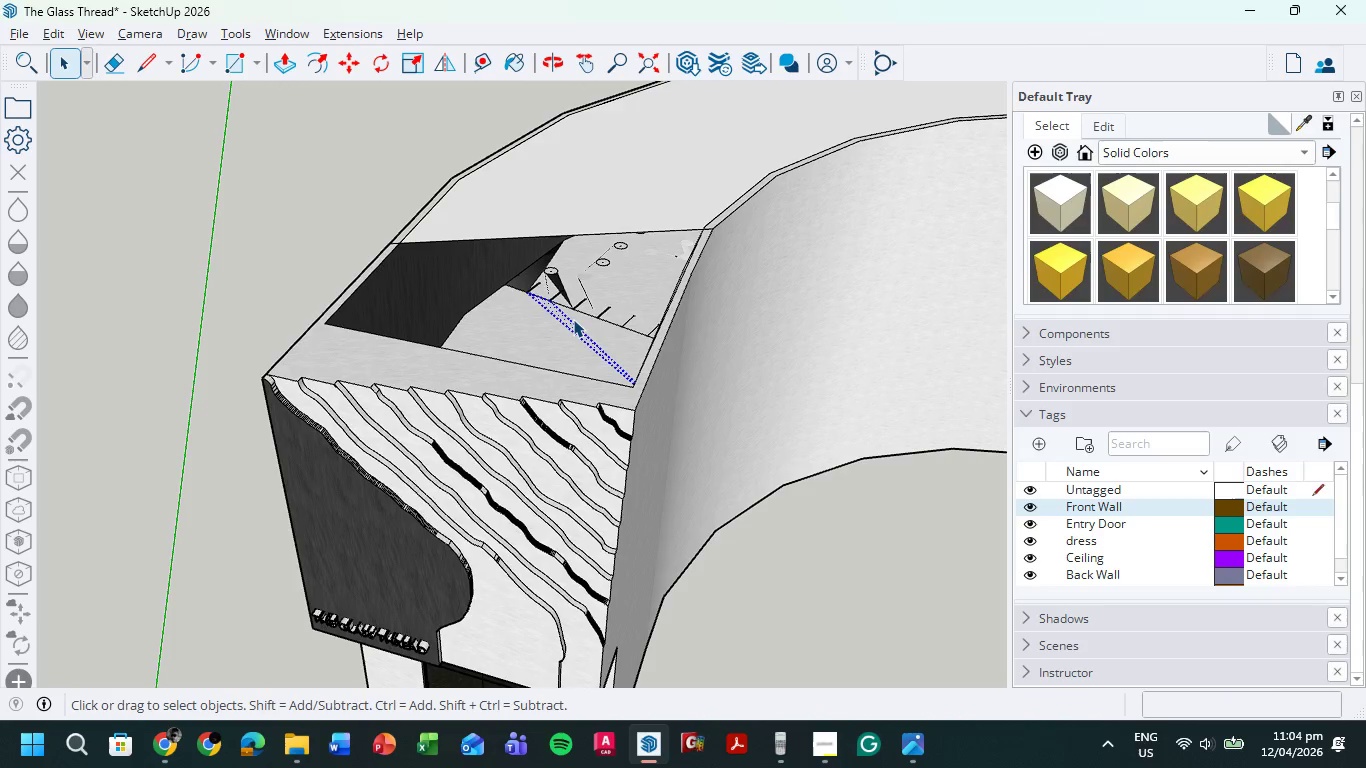 
triple_click([573, 319])
 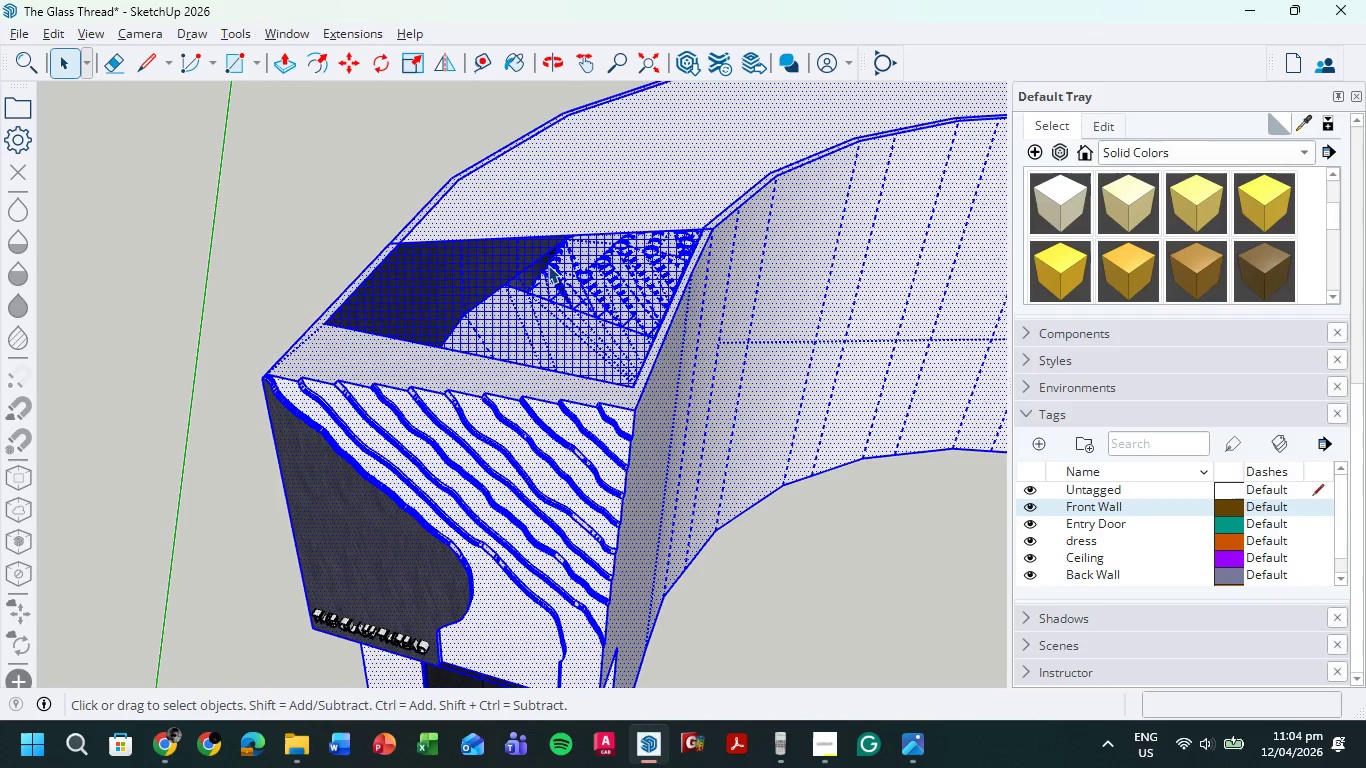 
double_click([476, 263])
 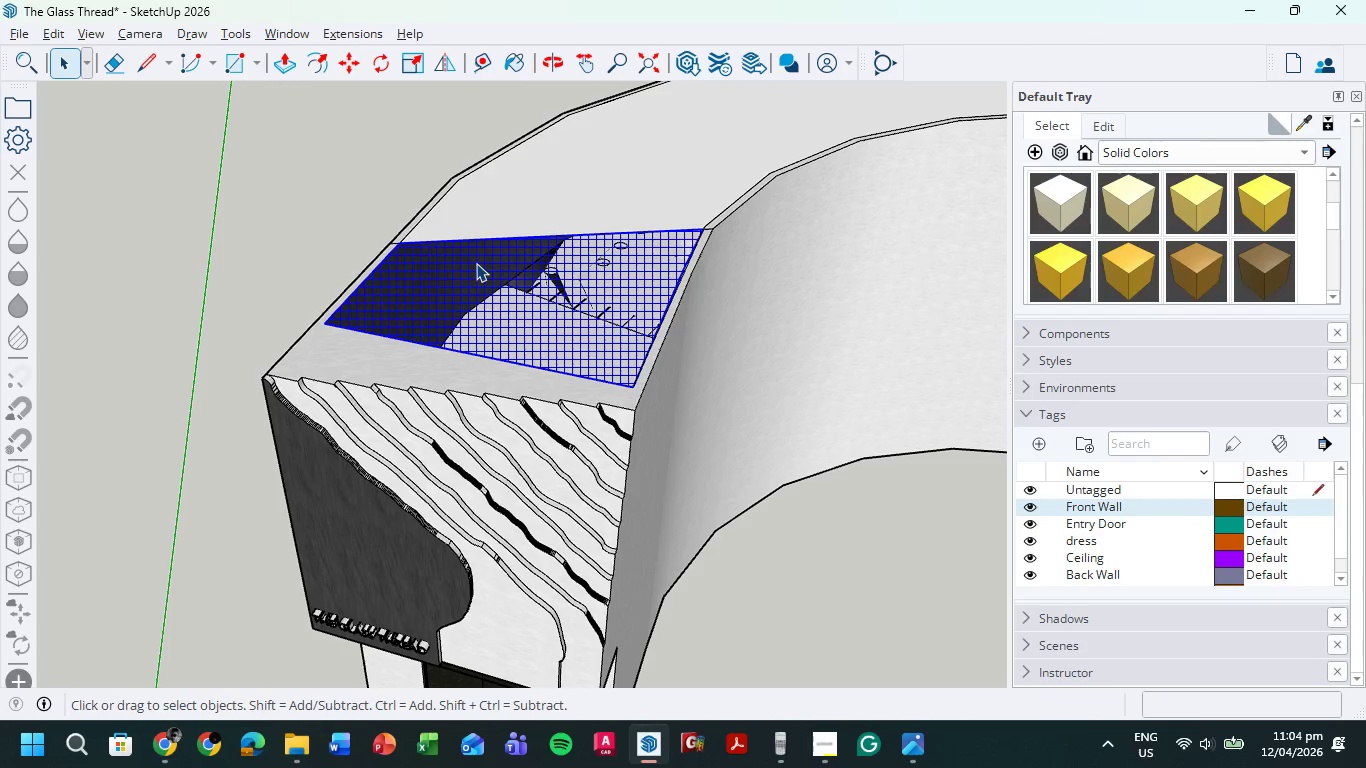 
right_click([475, 263])
 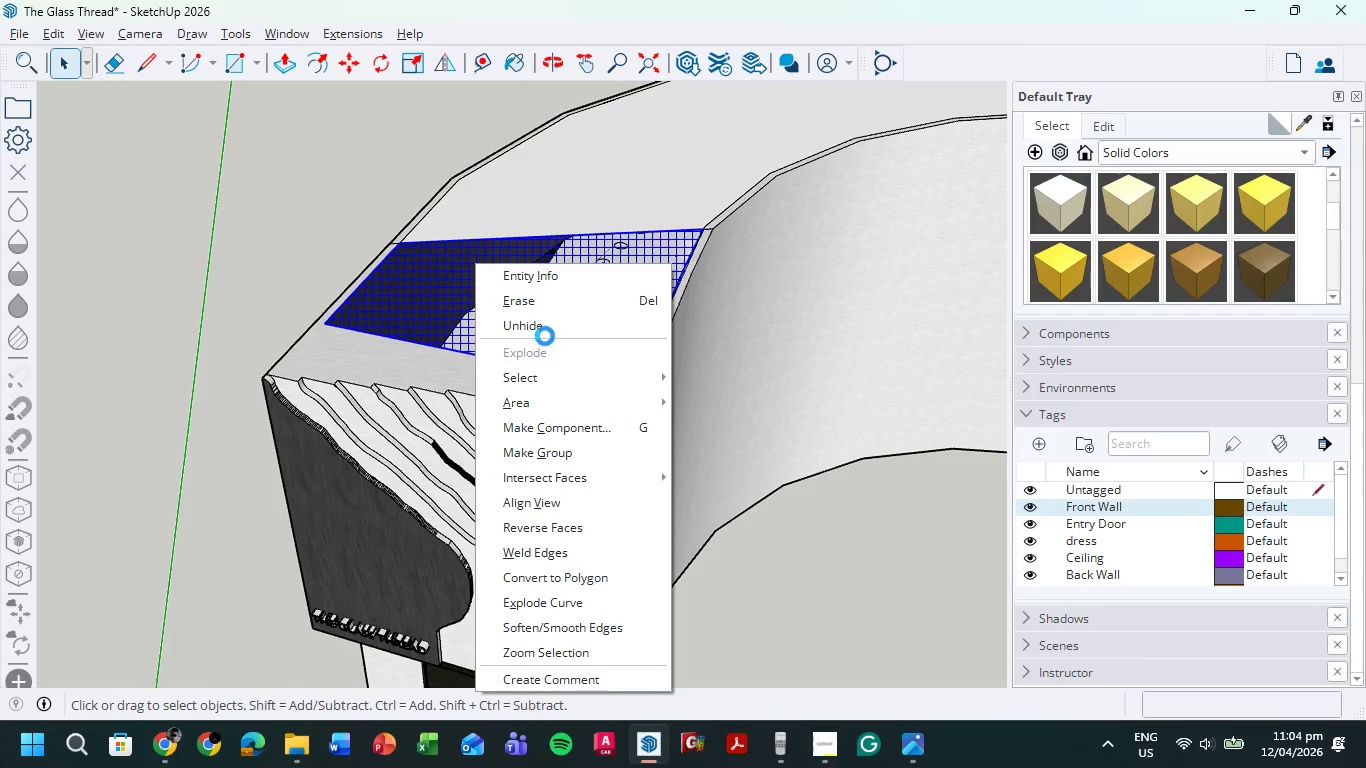 
left_click([551, 332])
 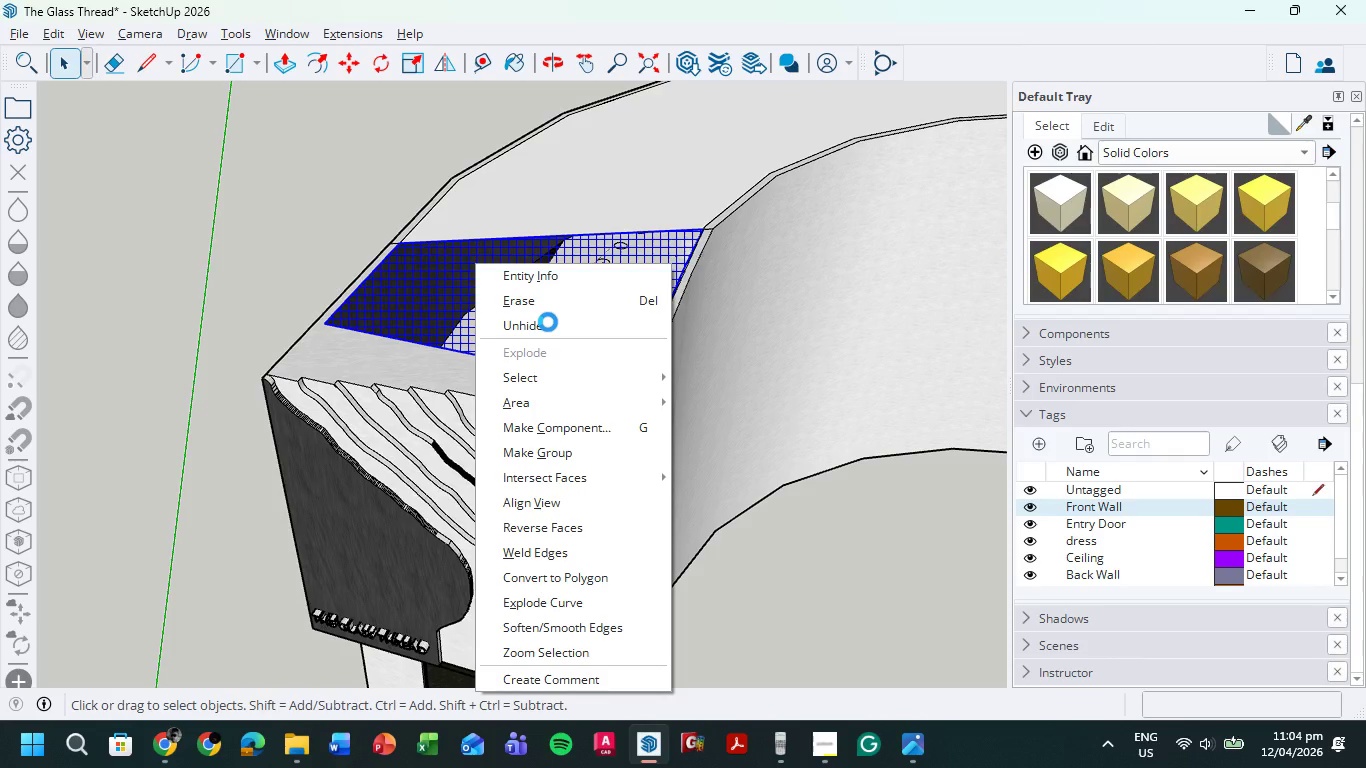 
left_click([491, 322])
 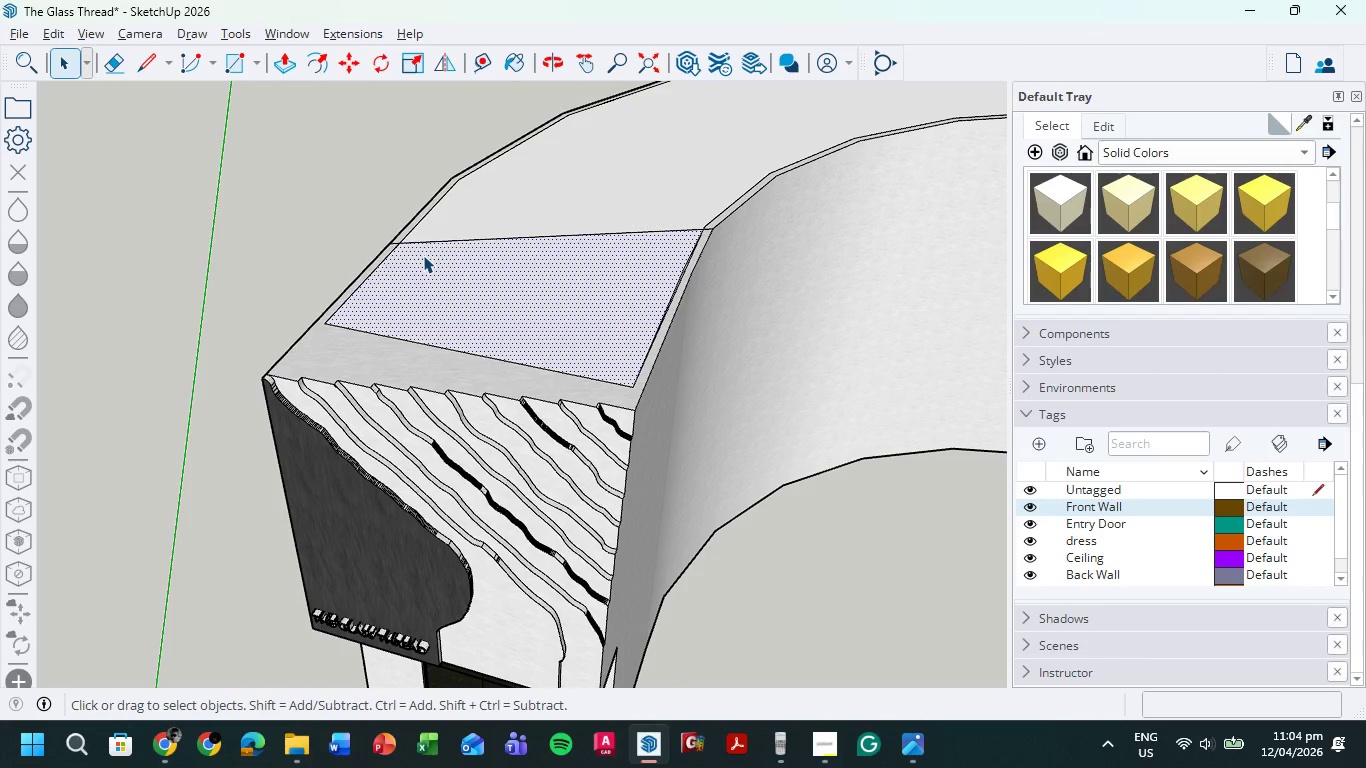 
key(E)
 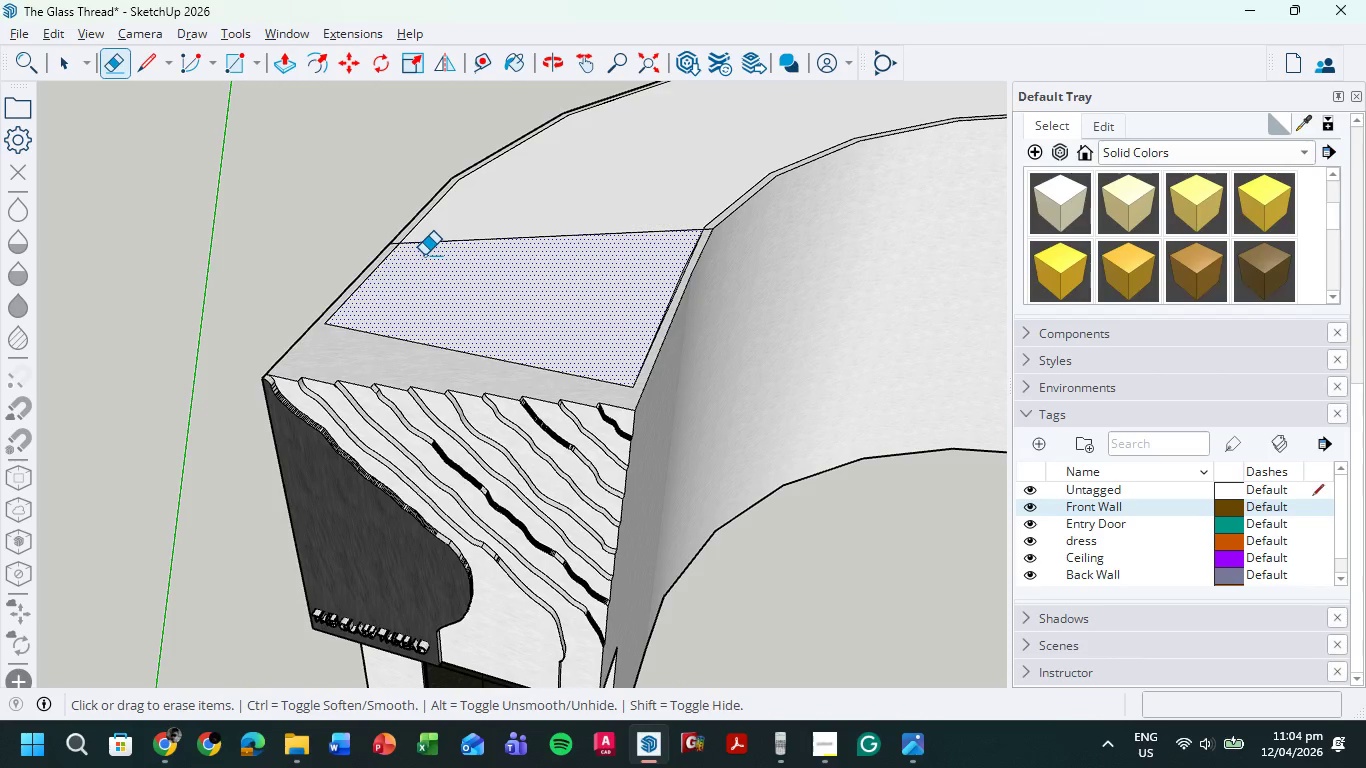 
left_click_drag(start_coordinate=[424, 255], to_coordinate=[441, 232])
 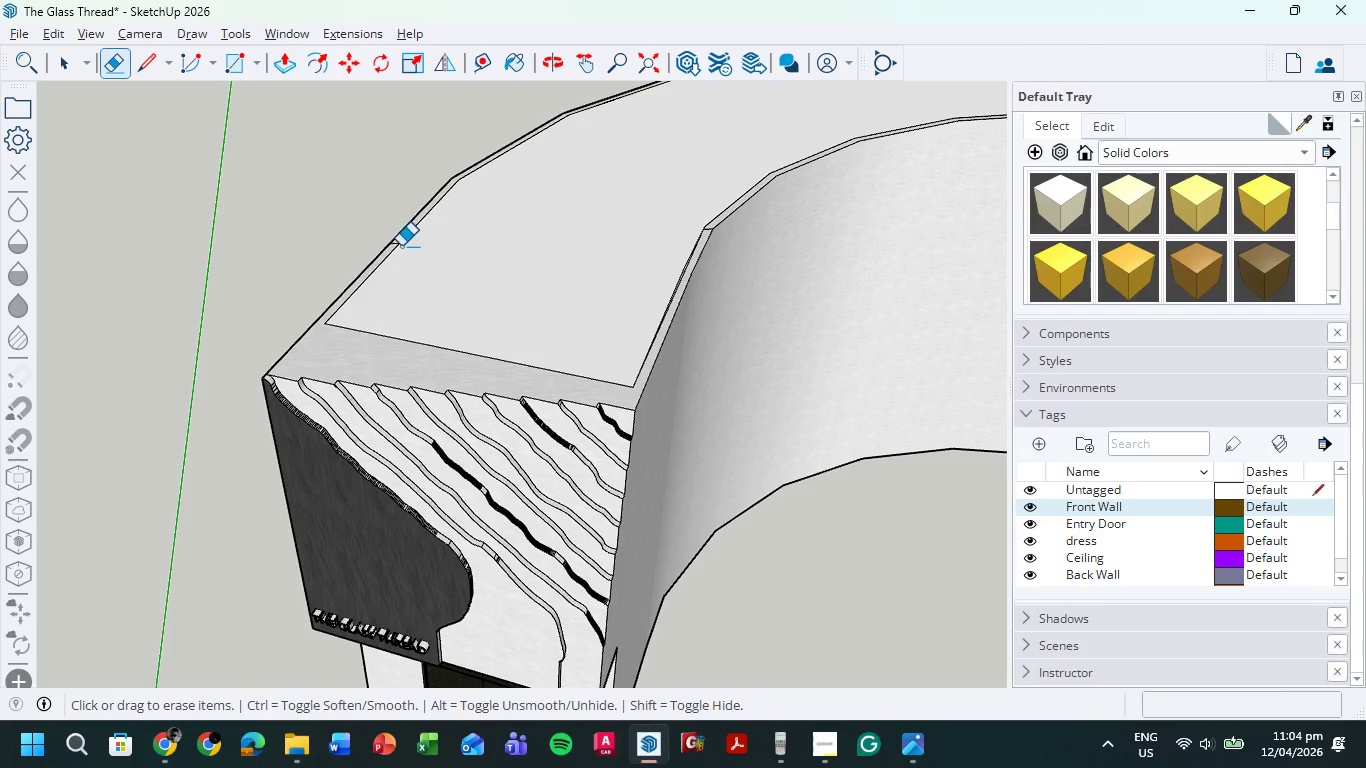 
scroll: coordinate [396, 241], scroll_direction: up, amount: 8.0
 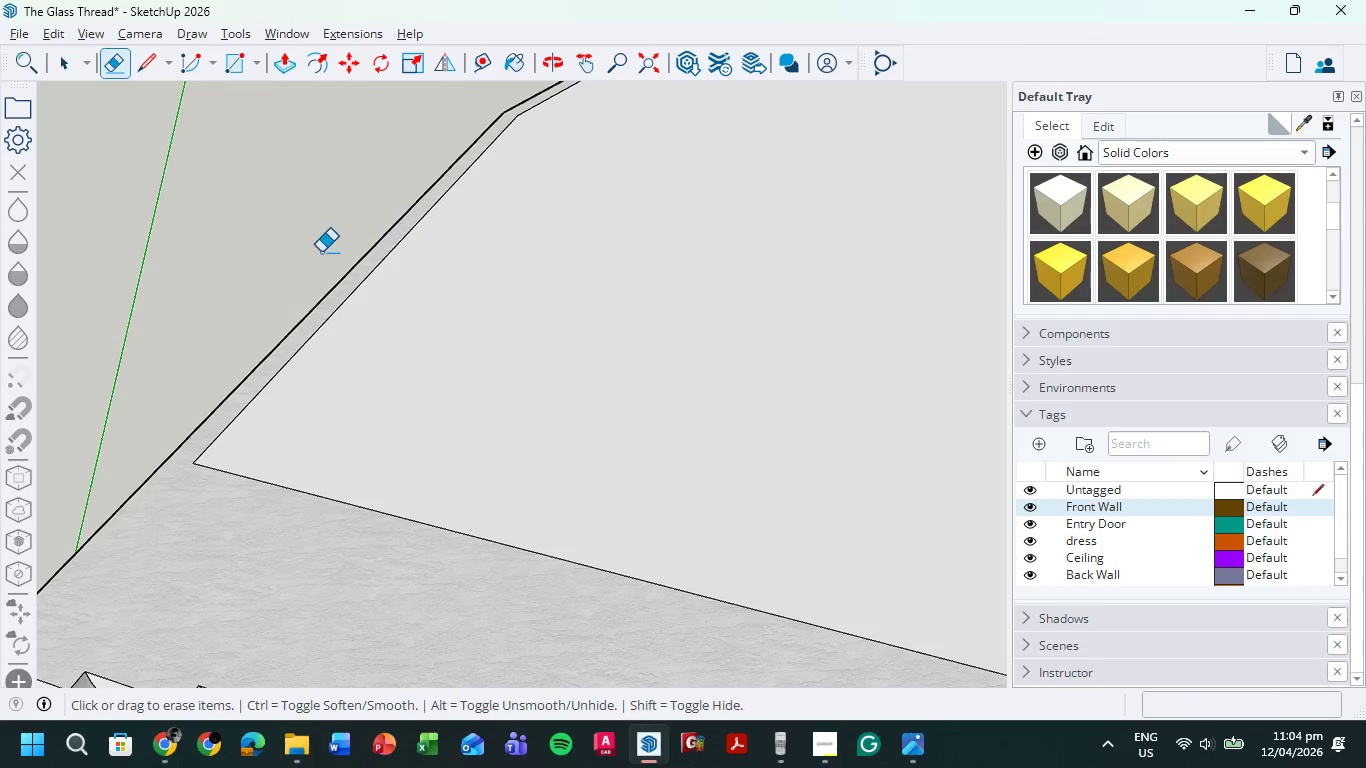 
scroll: coordinate [257, 272], scroll_direction: down, amount: 5.0
 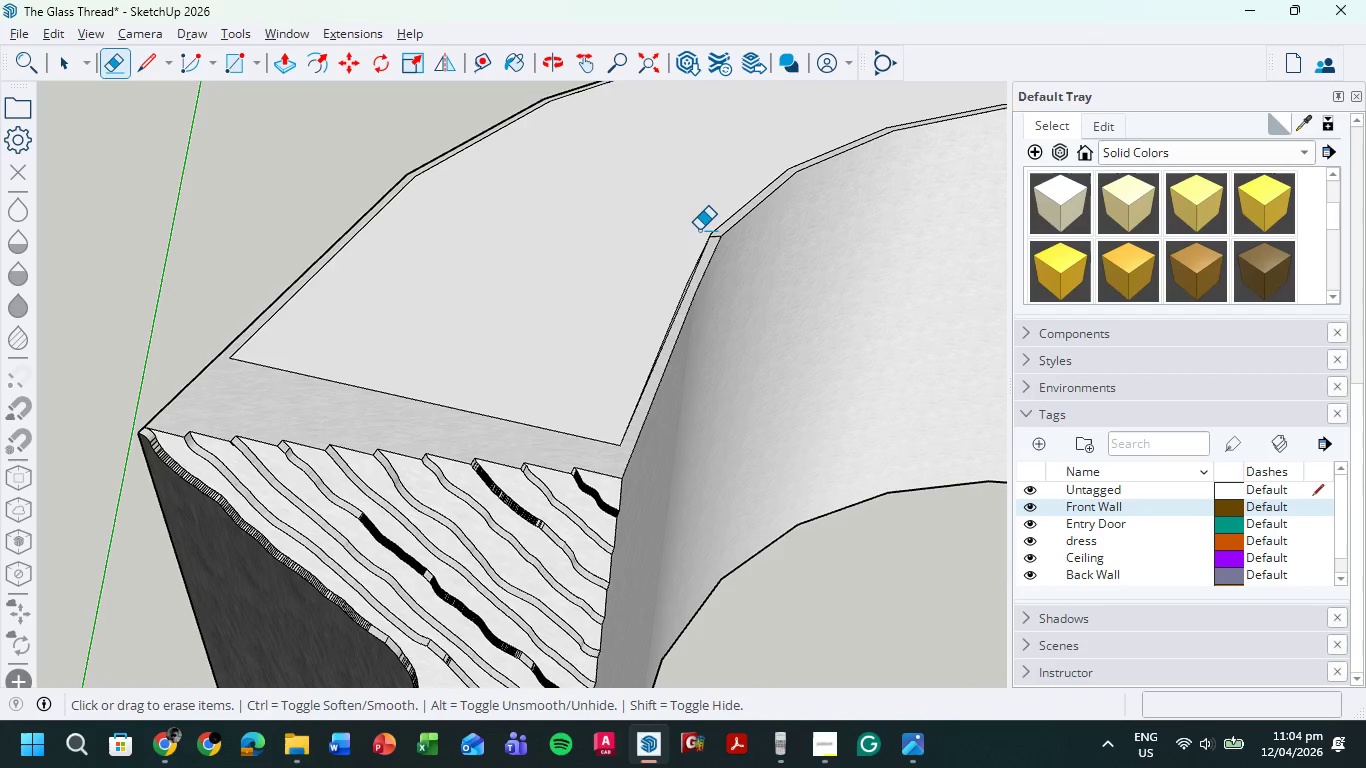 
left_click_drag(start_coordinate=[725, 245], to_coordinate=[728, 237])
 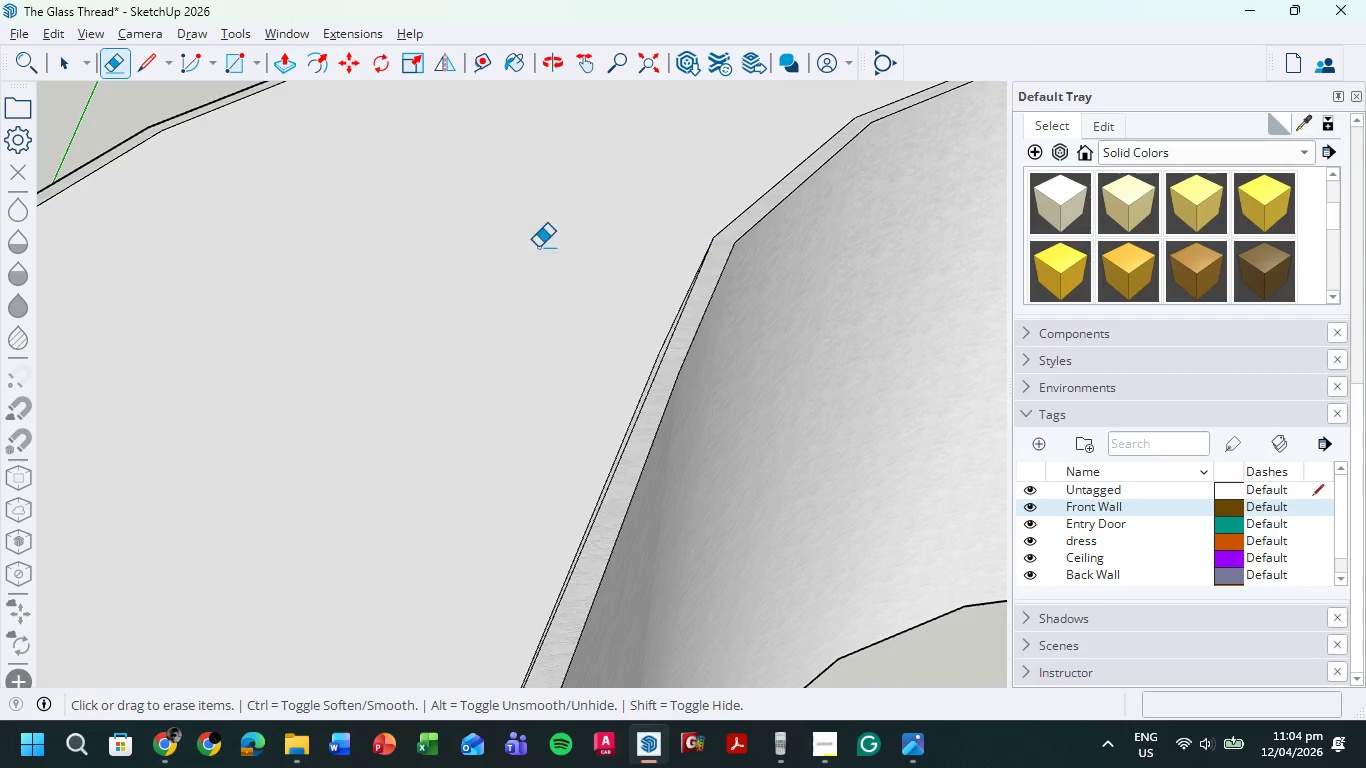 
scroll: coordinate [715, 238], scroll_direction: up, amount: 7.0
 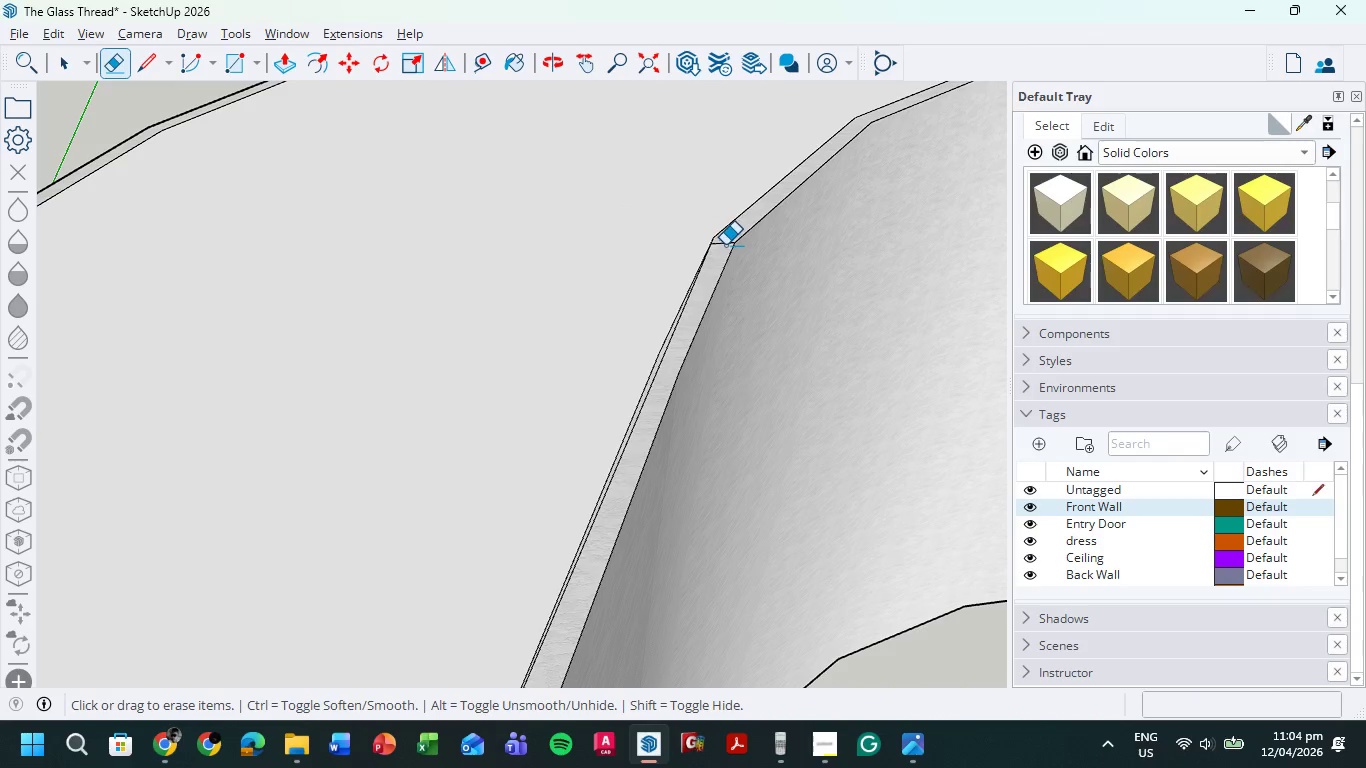 
scroll: coordinate [485, 268], scroll_direction: down, amount: 25.0
 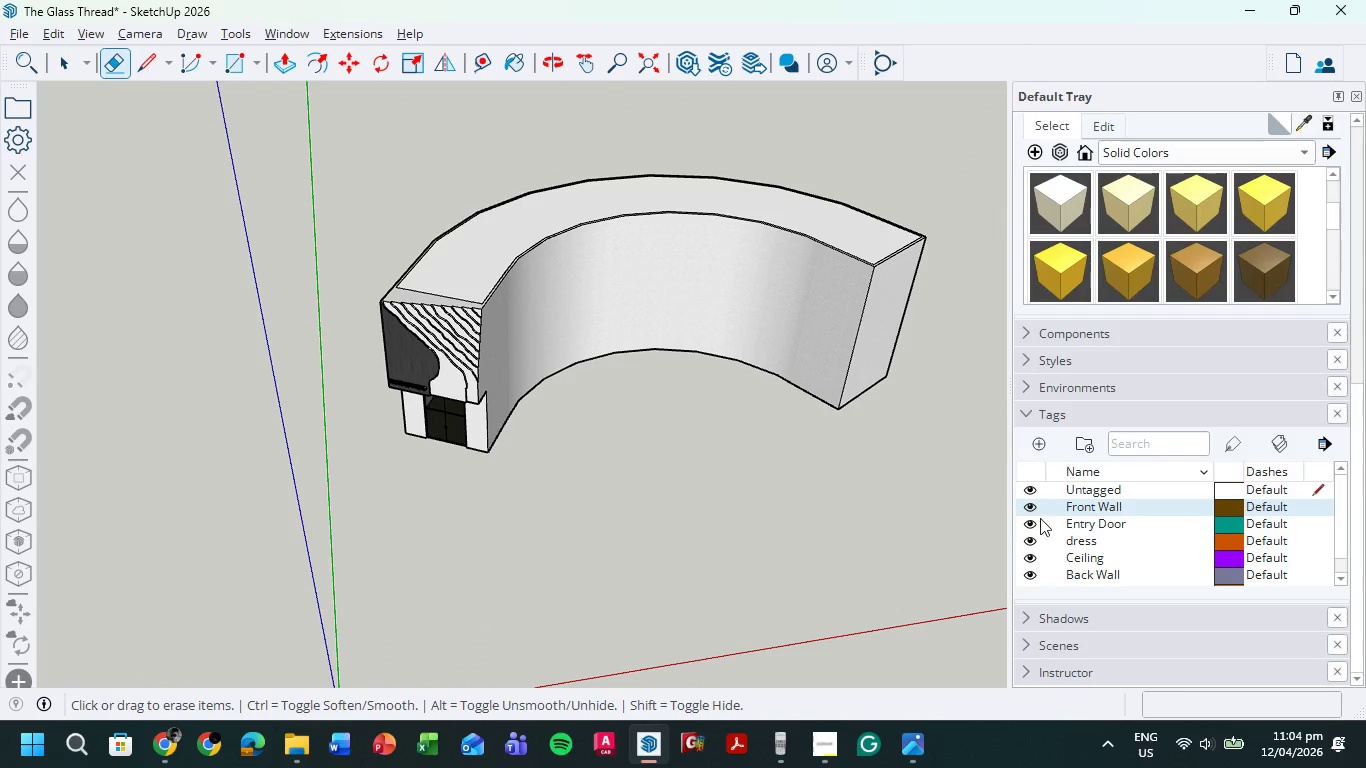 
left_click([1031, 507])
 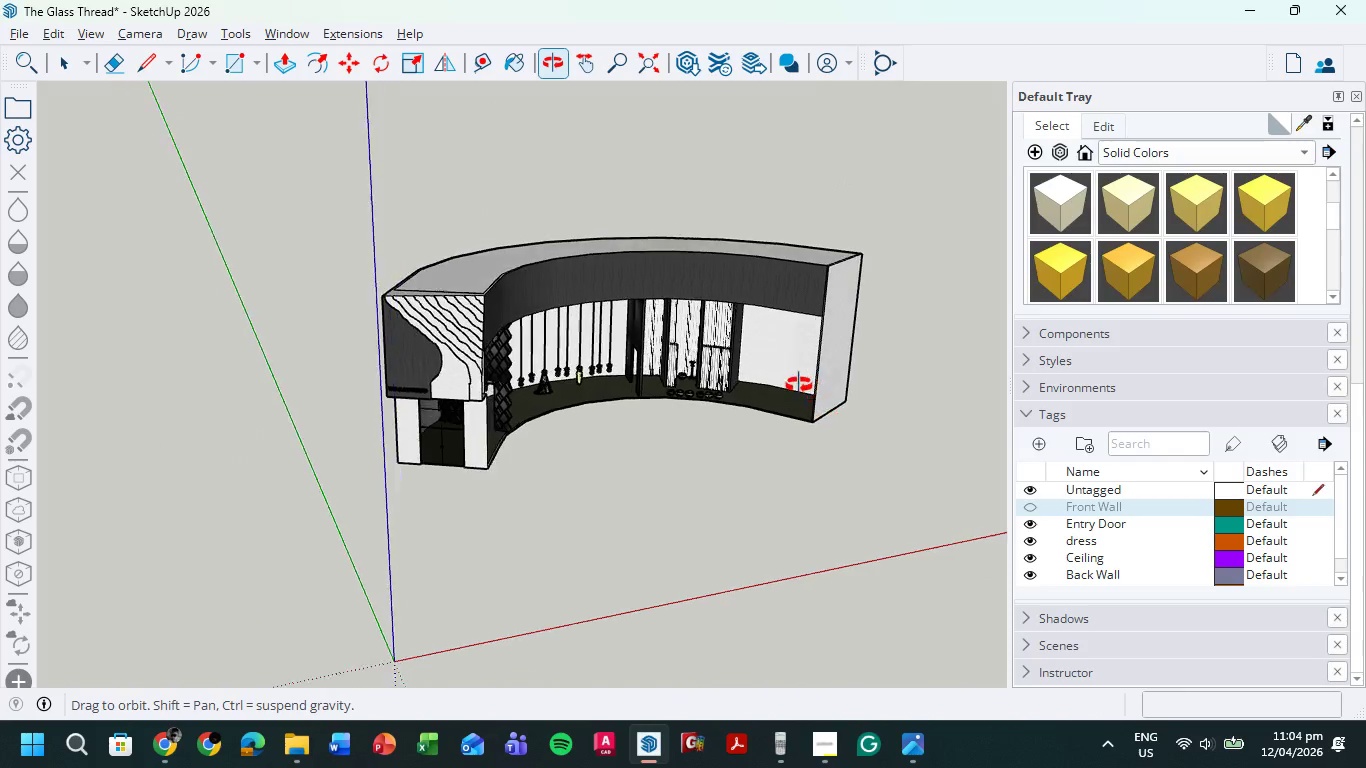 
scroll: coordinate [606, 202], scroll_direction: up, amount: 2.0
 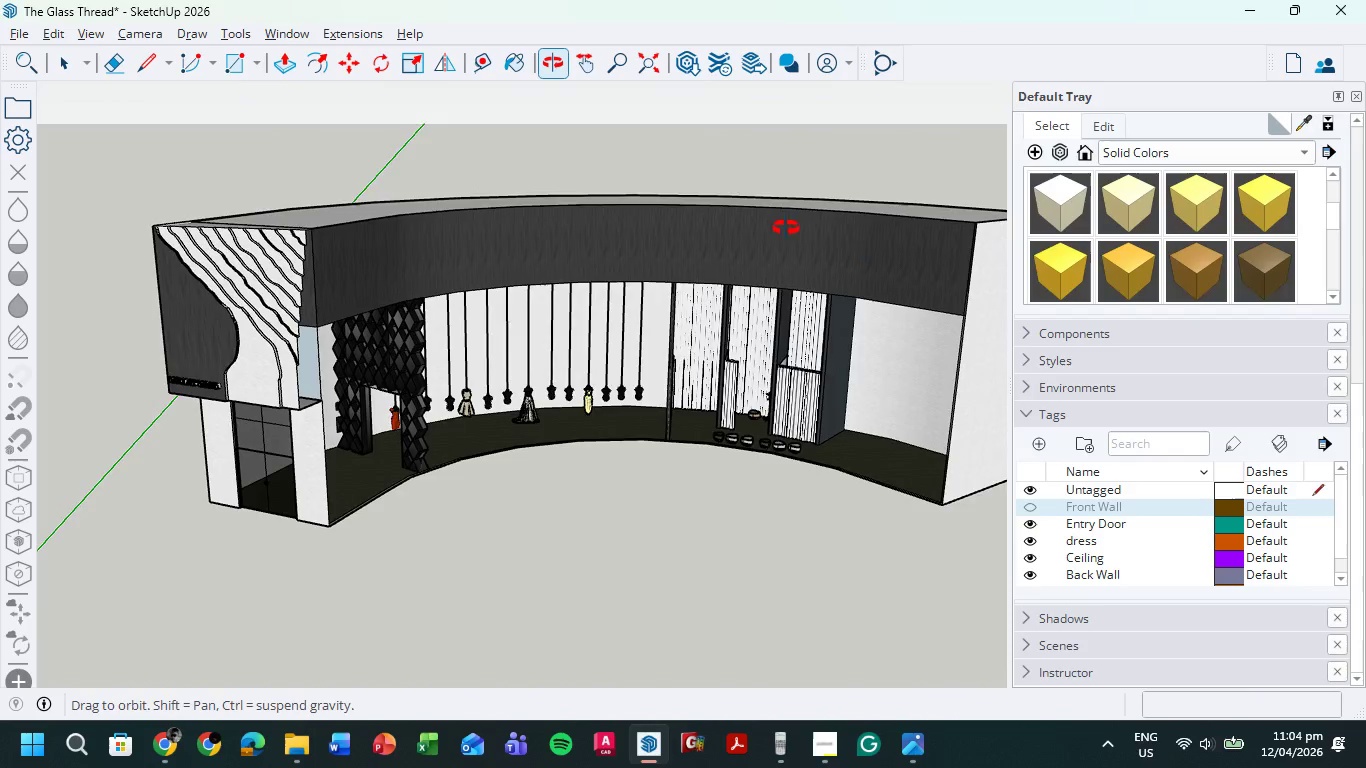 
hold_key(key=ShiftLeft, duration=0.58)
 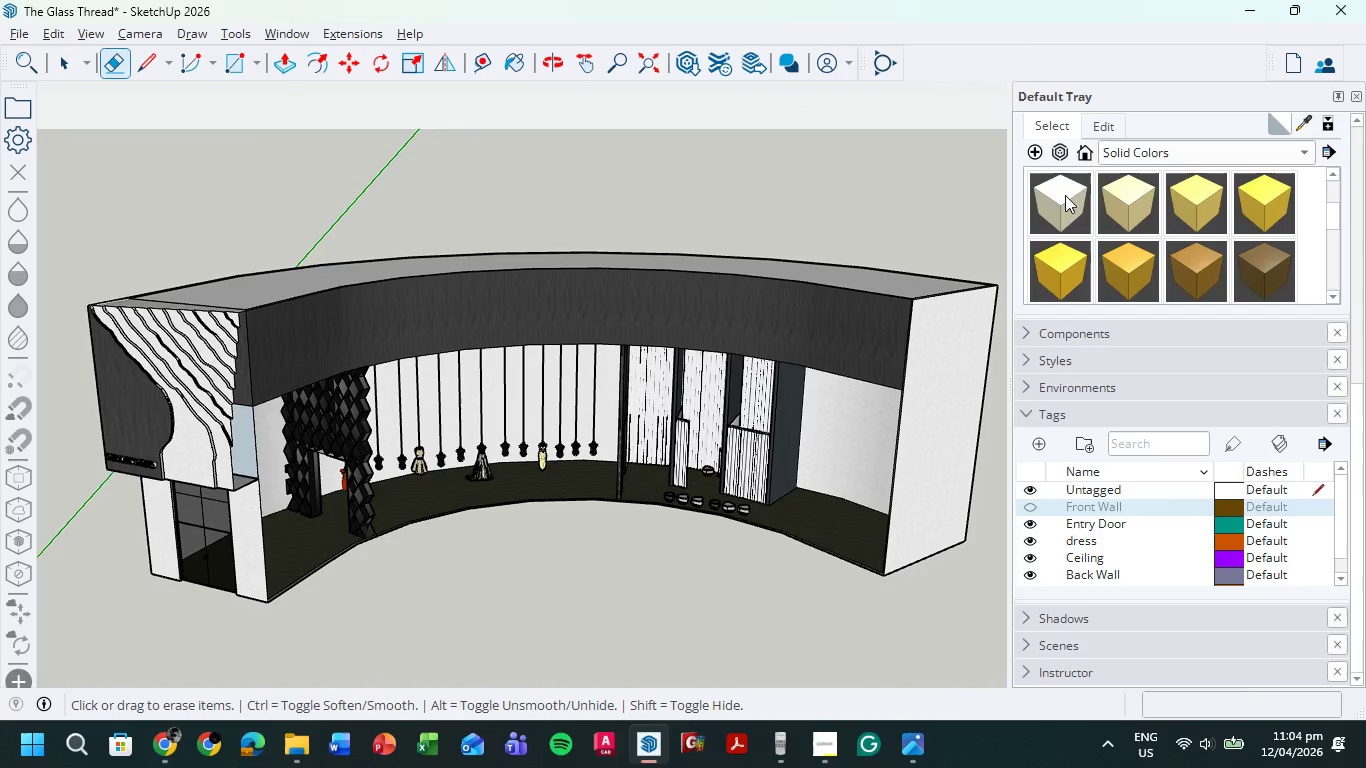 
left_click([1302, 305])
 